 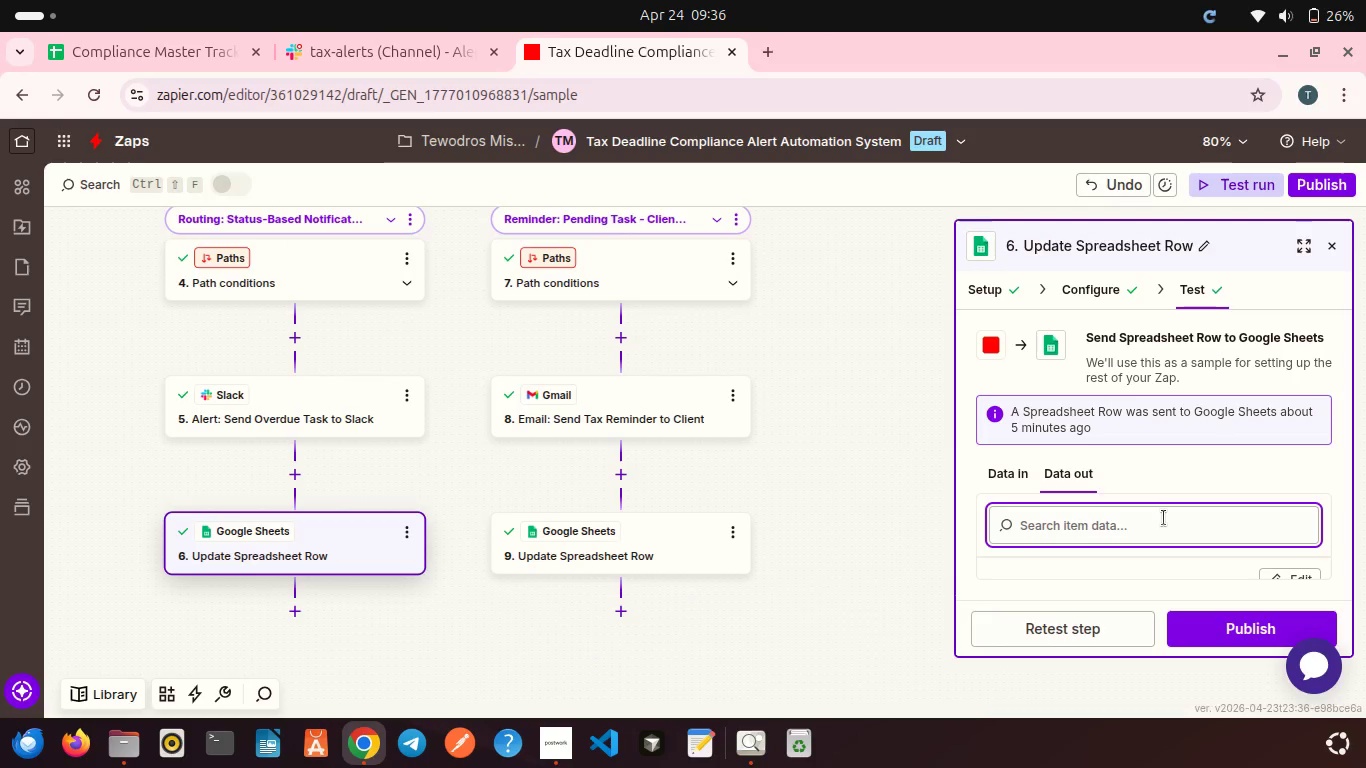 
scroll: coordinate [916, 462], scroll_direction: up, amount: 3.0
 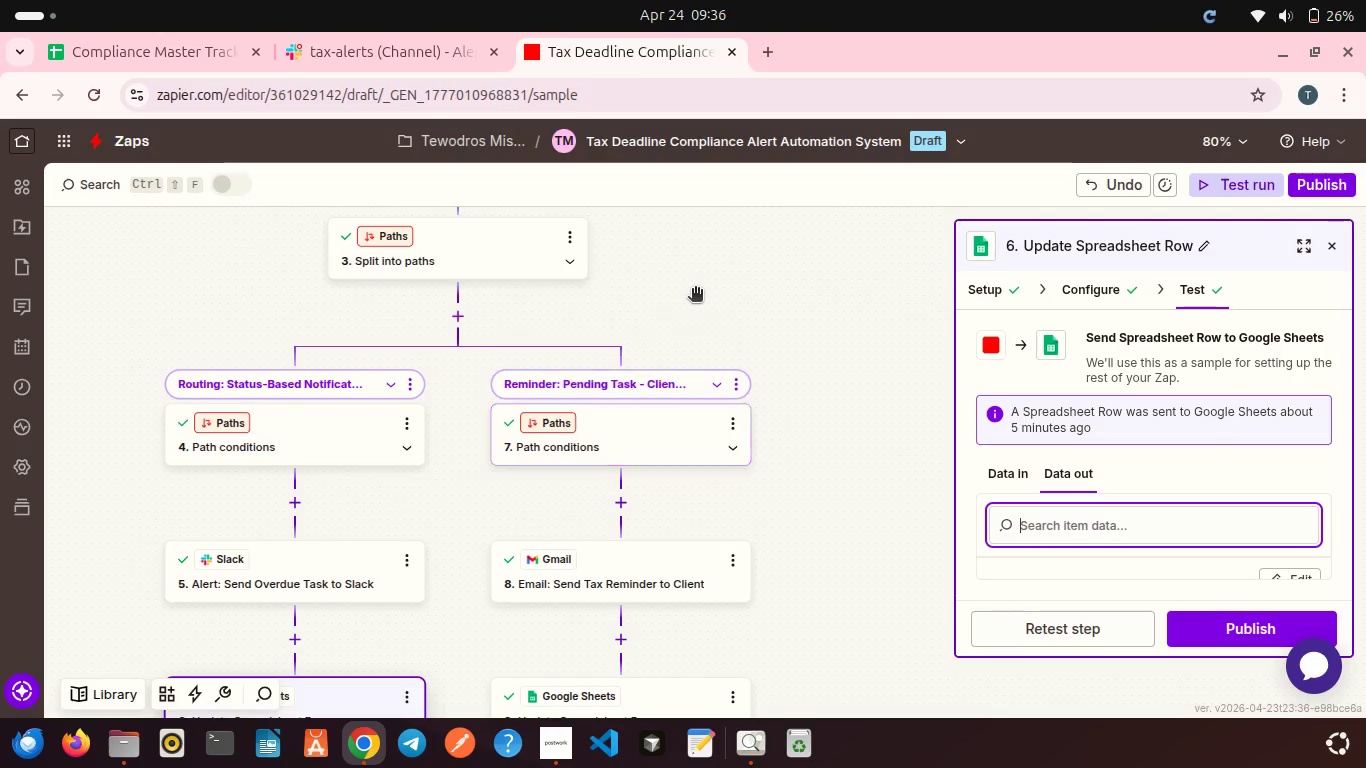 
left_click([746, 151])
 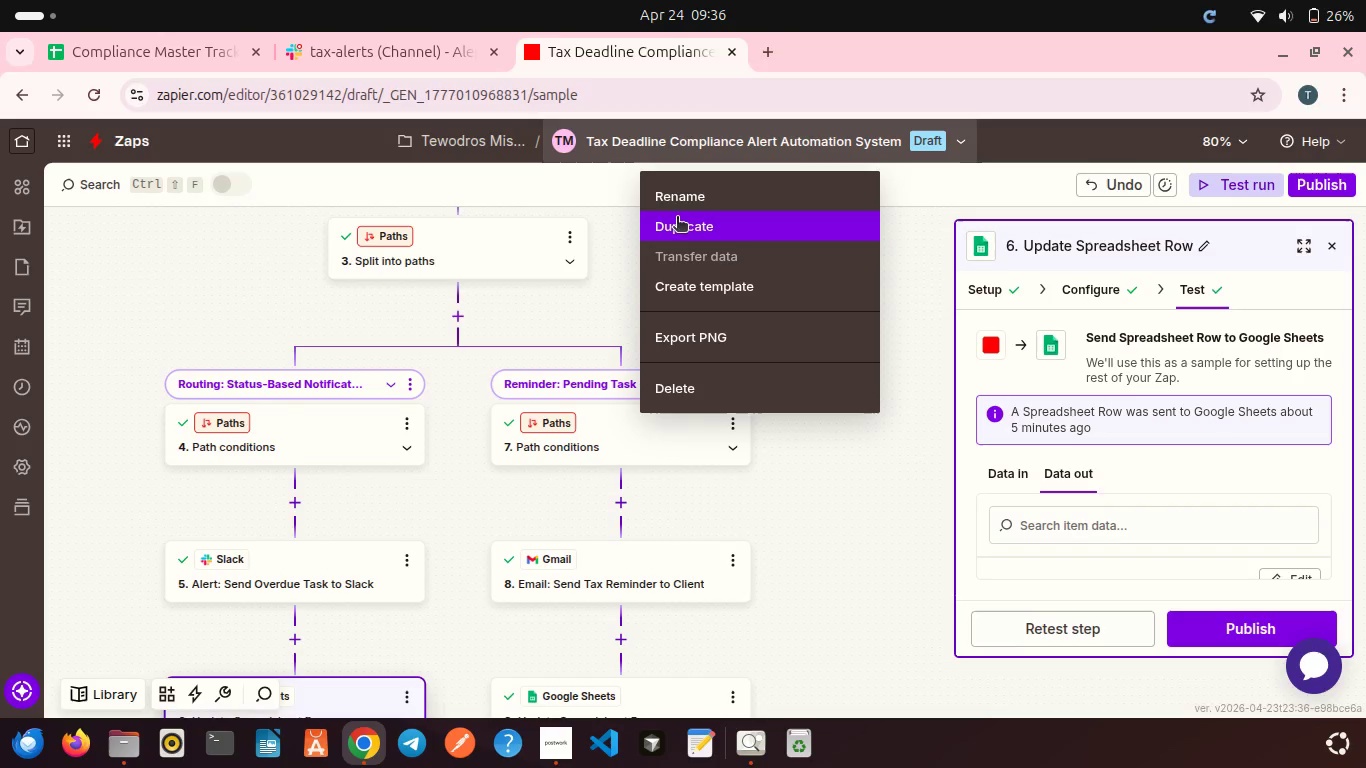 
left_click([675, 206])
 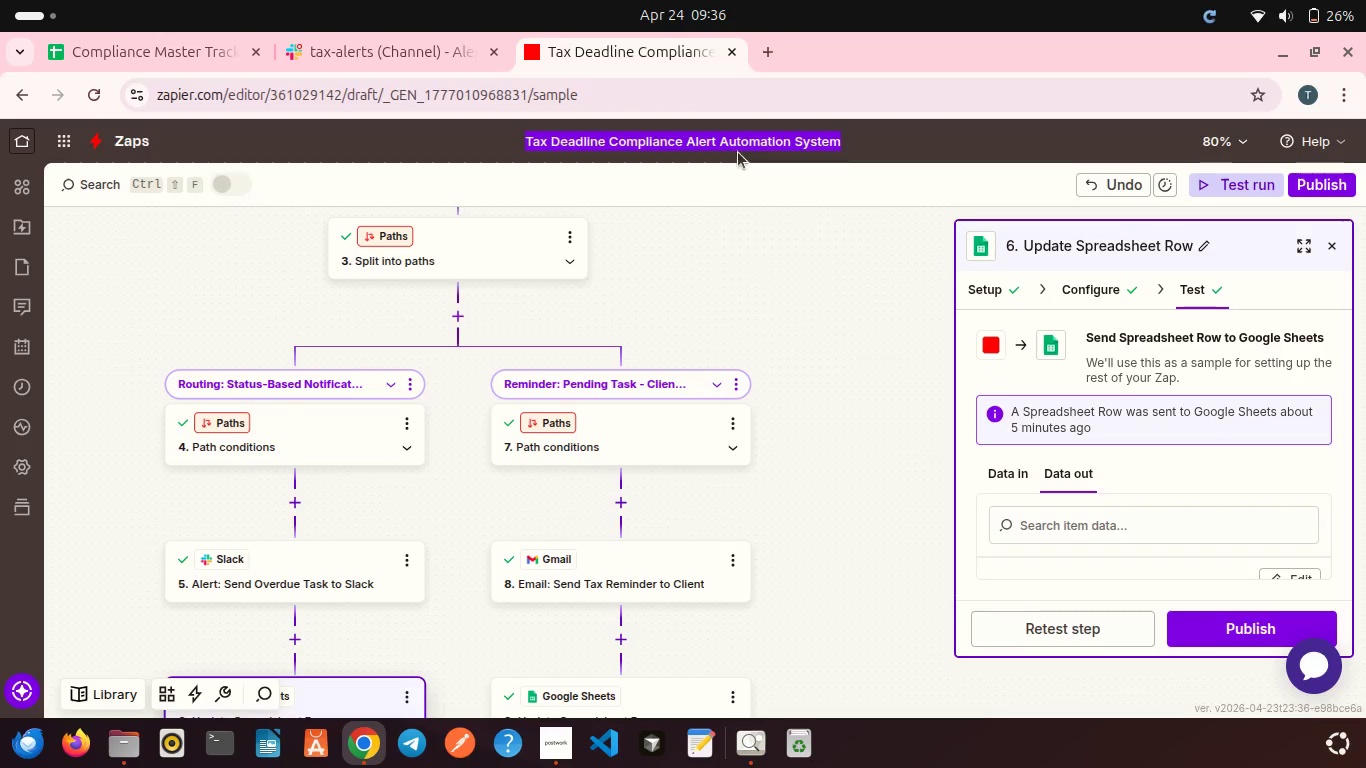 
left_click([737, 143])
 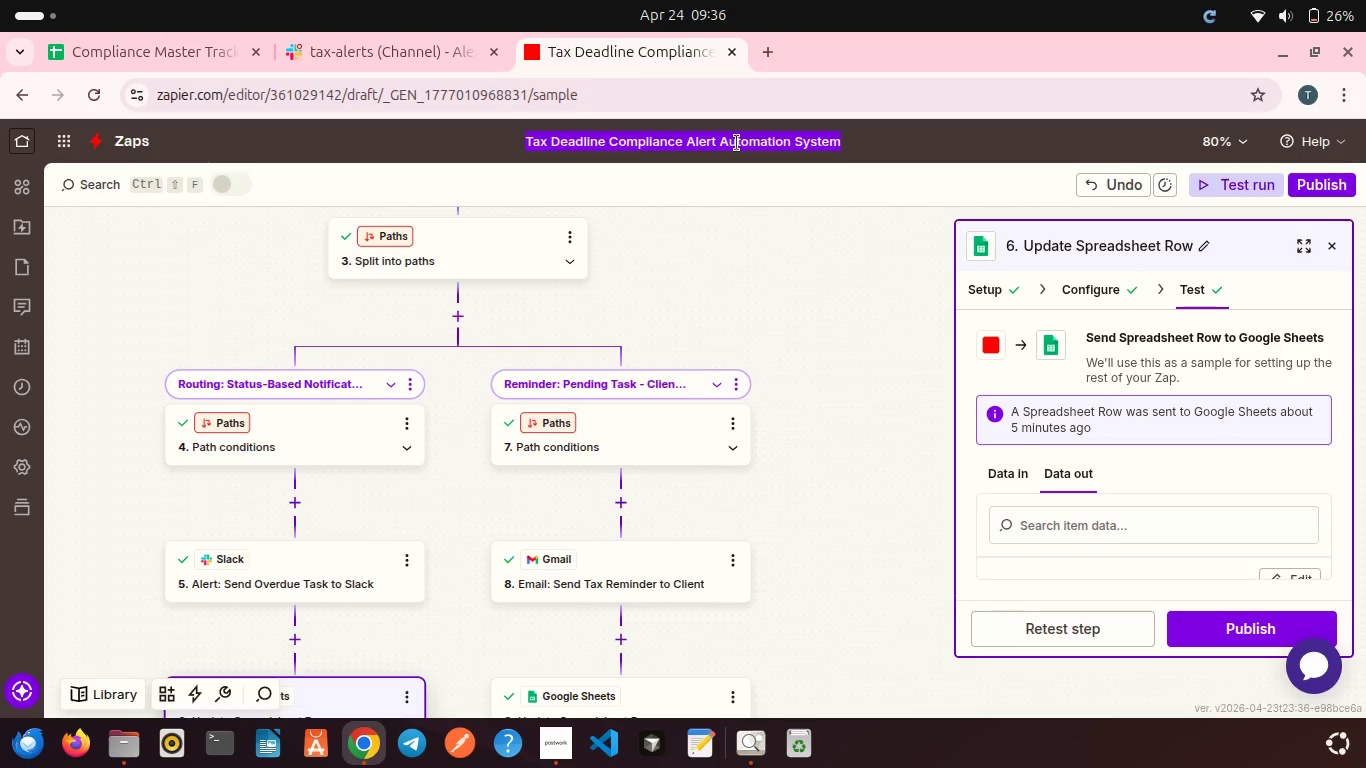 
left_click([737, 143])
 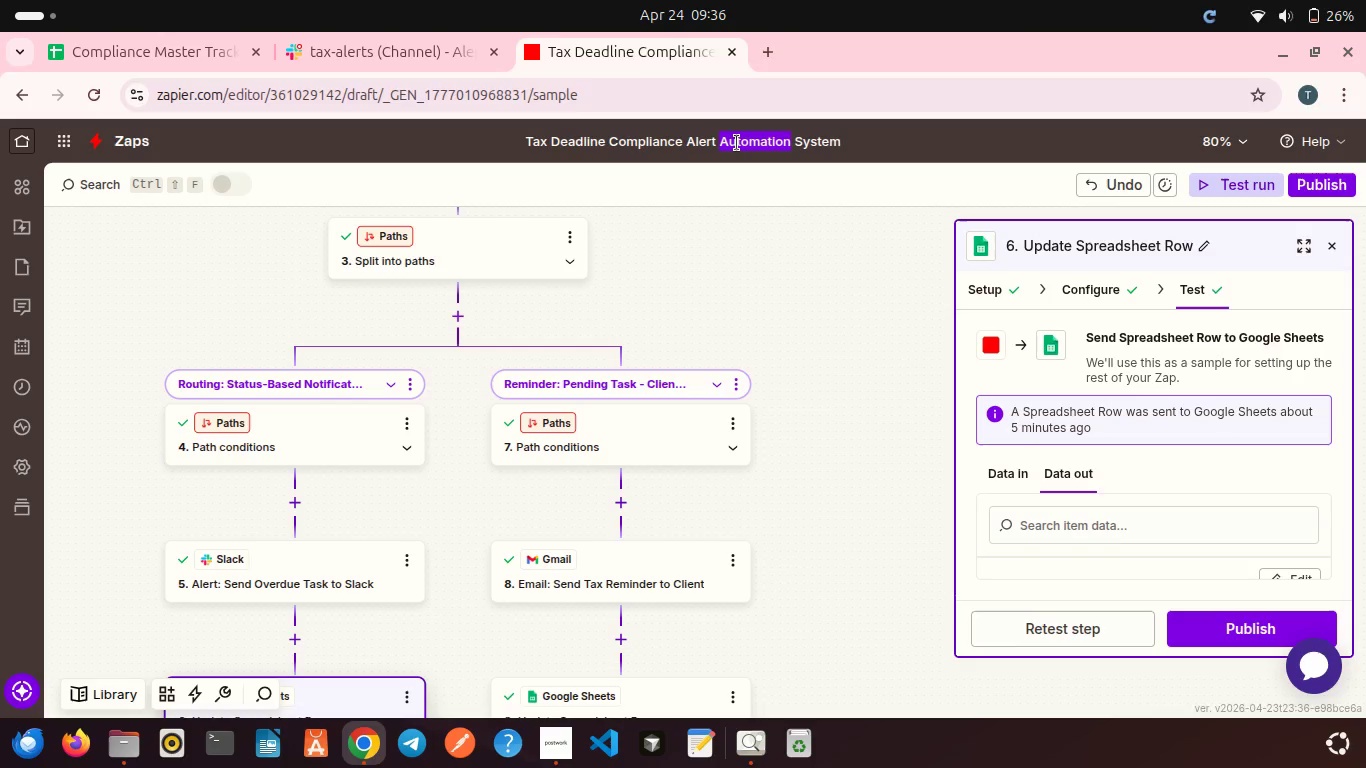 
key(Backspace)
 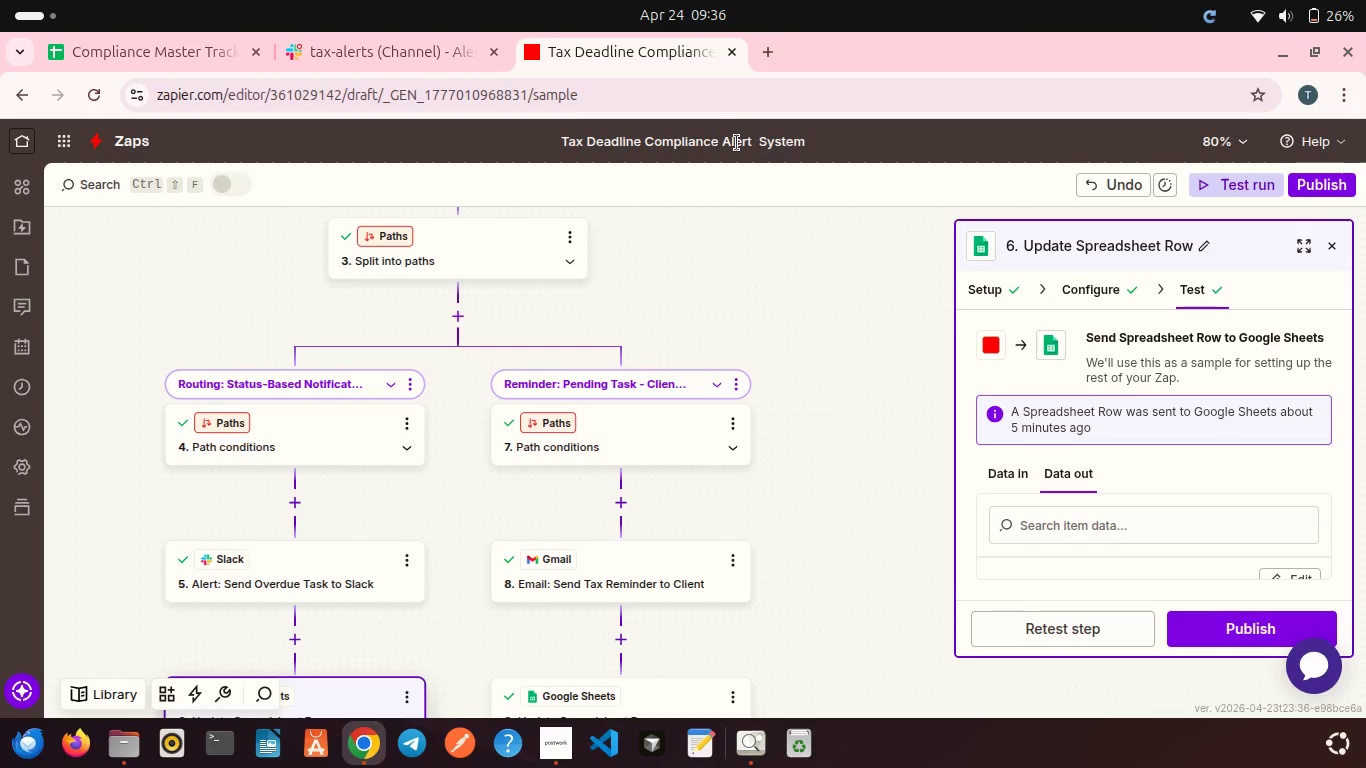 
left_click([754, 249])
 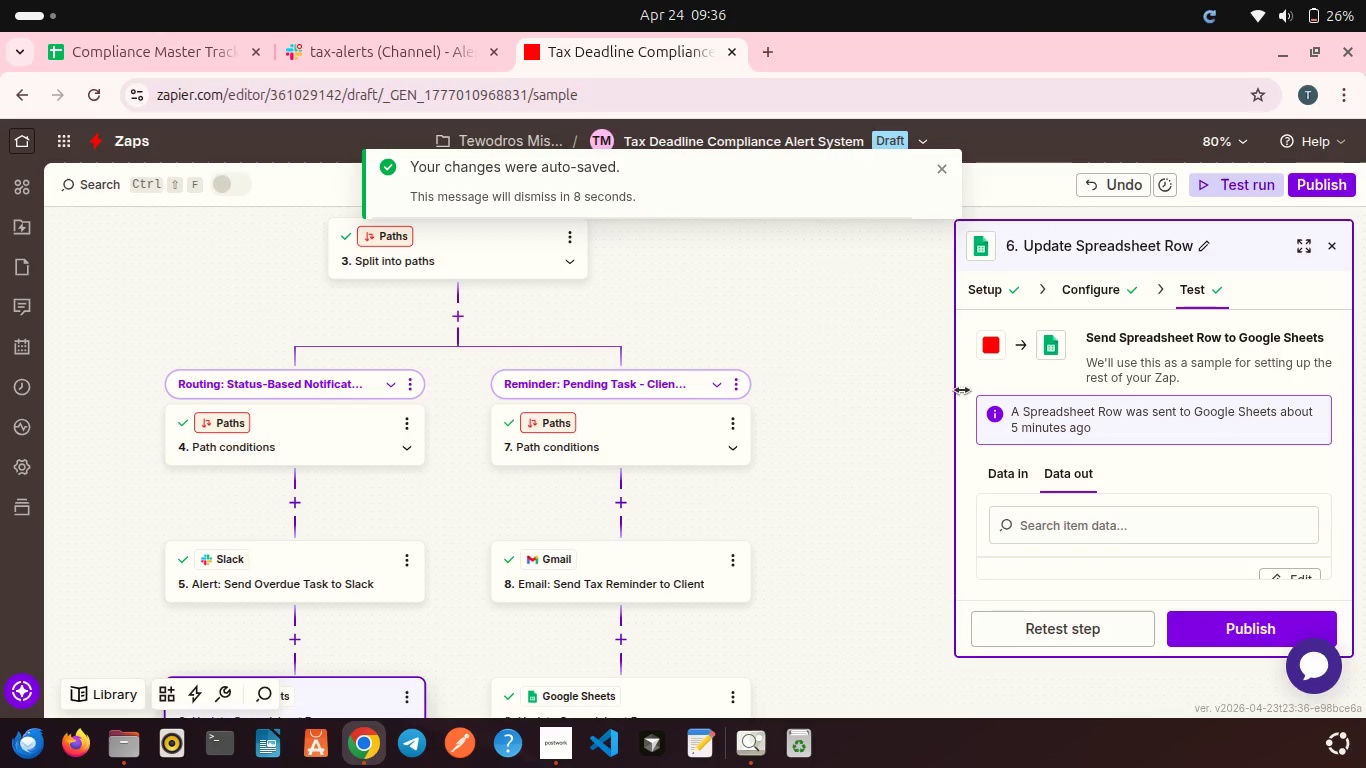 
wait(5.64)
 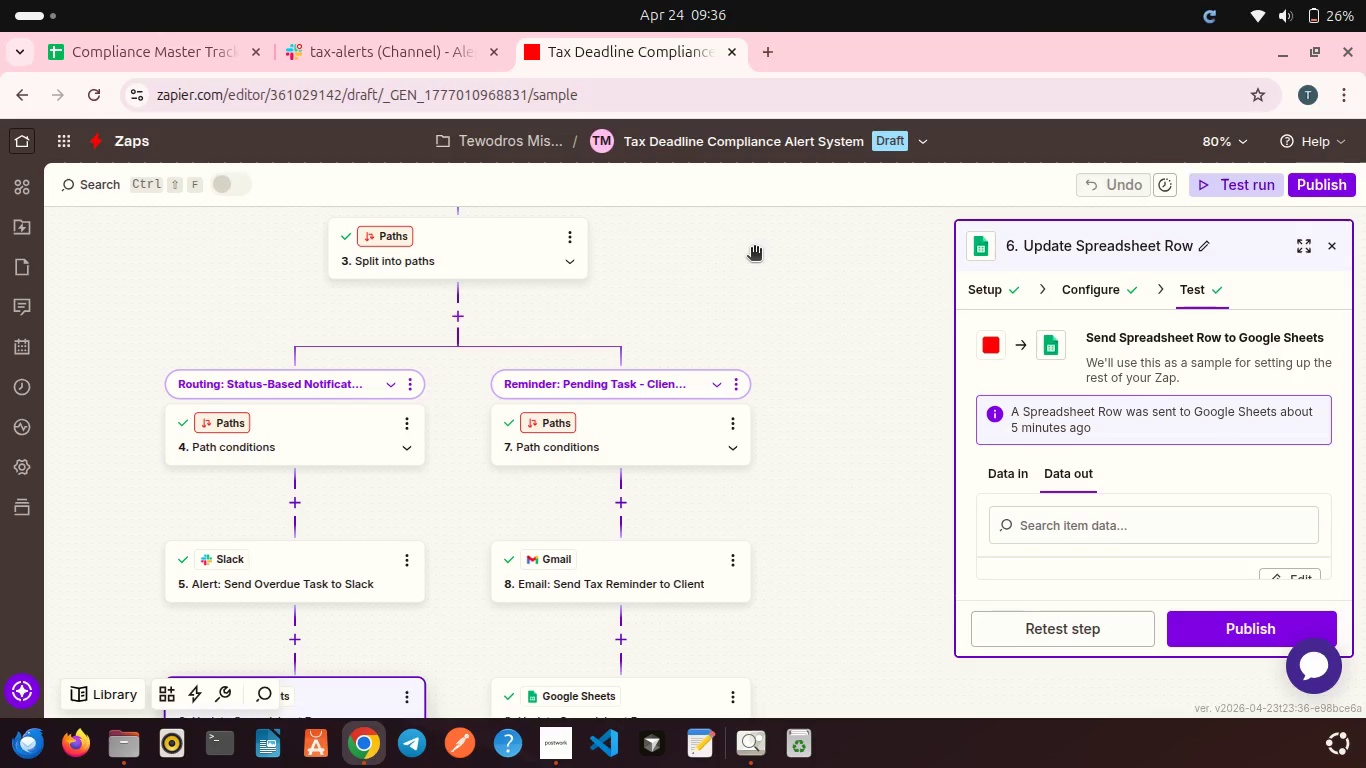 
left_click([1213, 622])
 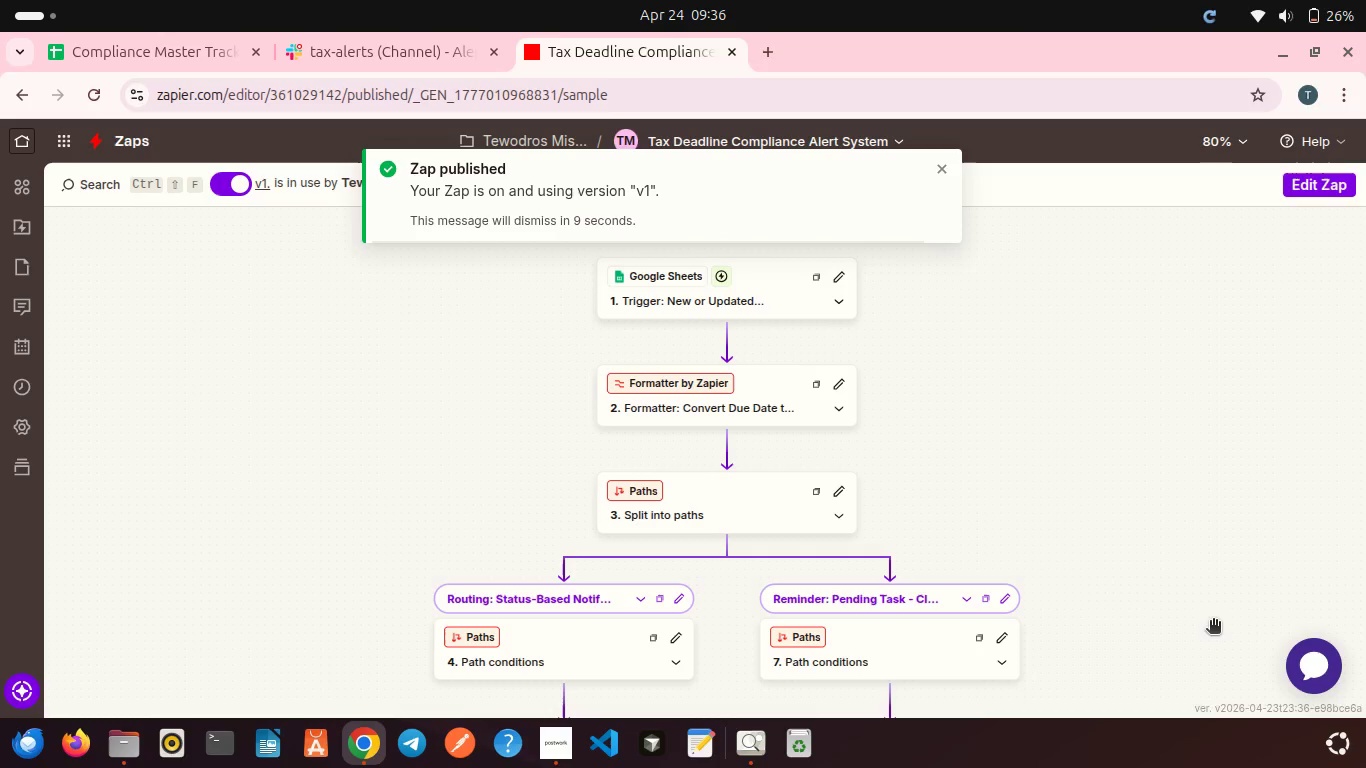 
wait(13.1)
 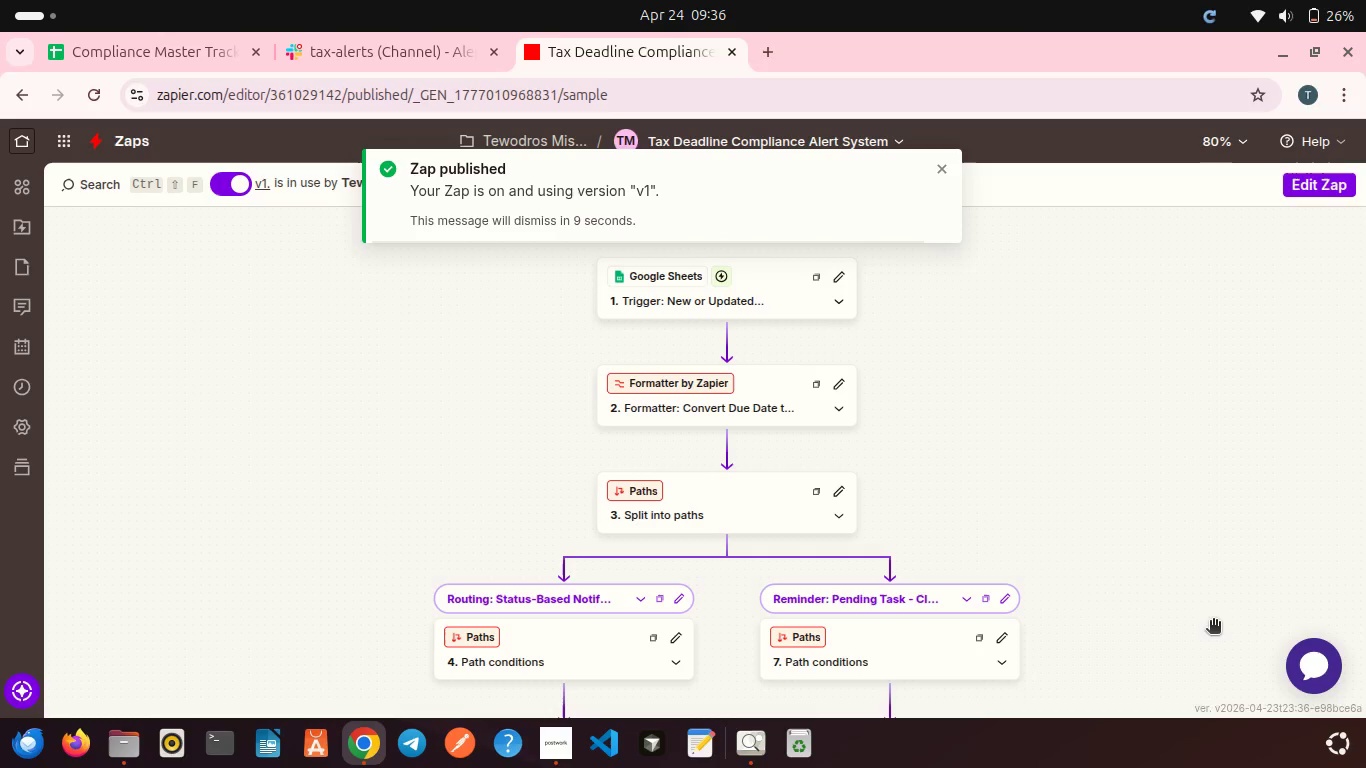 
left_click([947, 162])
 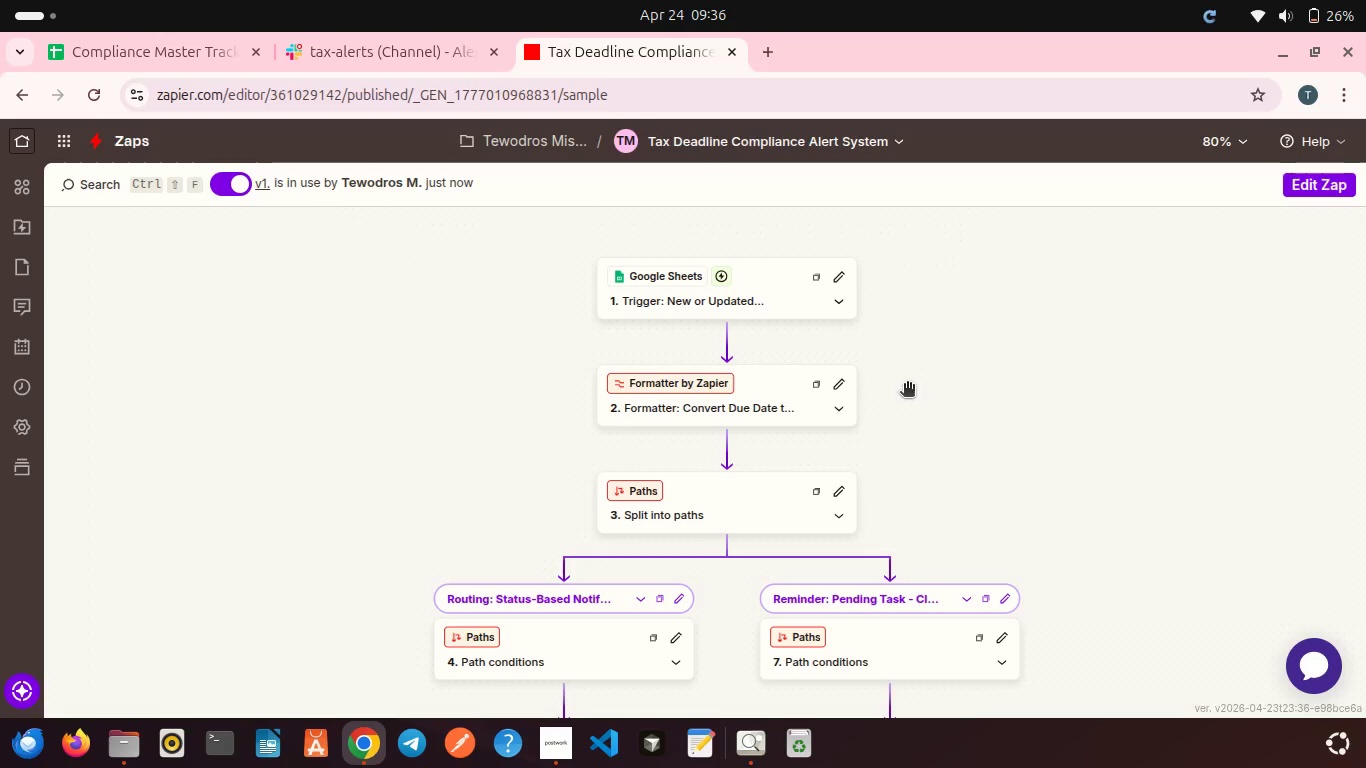 
scroll: coordinate [907, 385], scroll_direction: down, amount: 3.0
 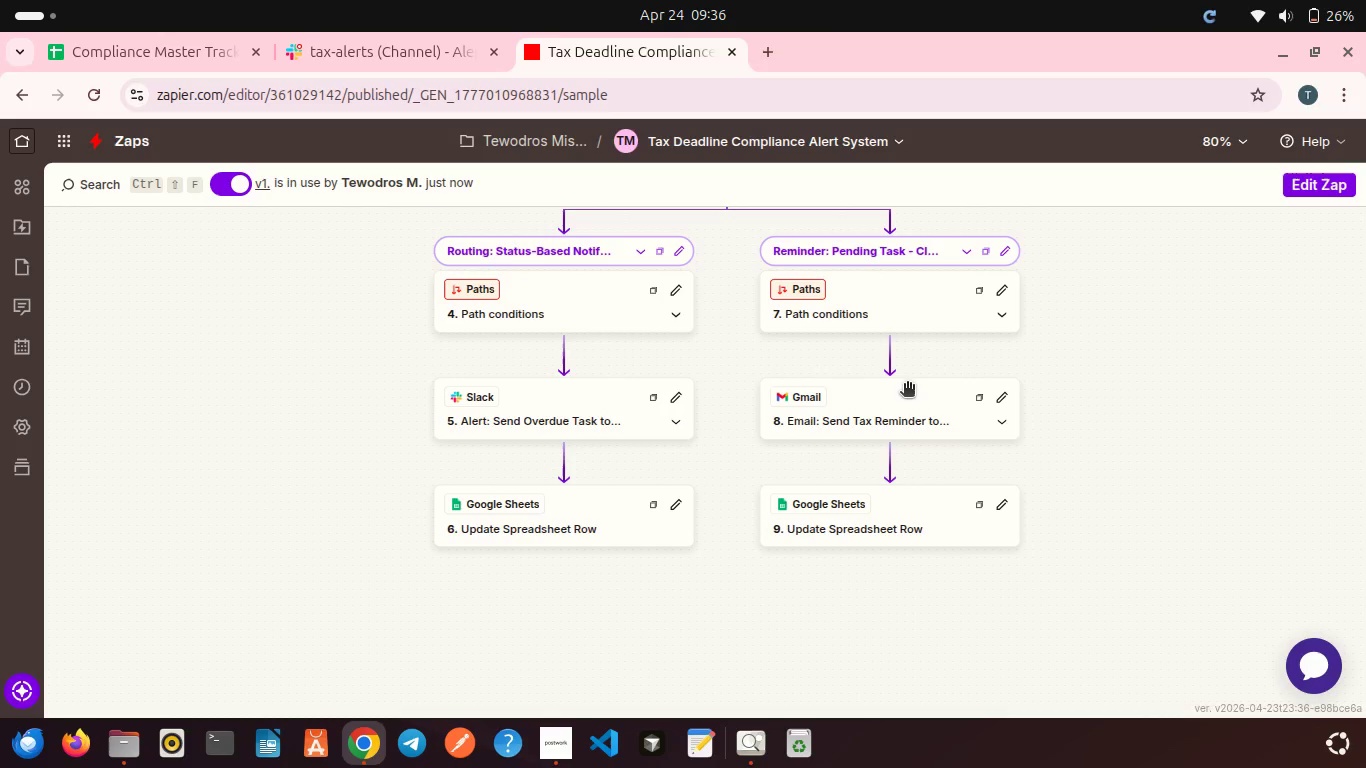 
scroll: coordinate [907, 385], scroll_direction: up, amount: 1.0
 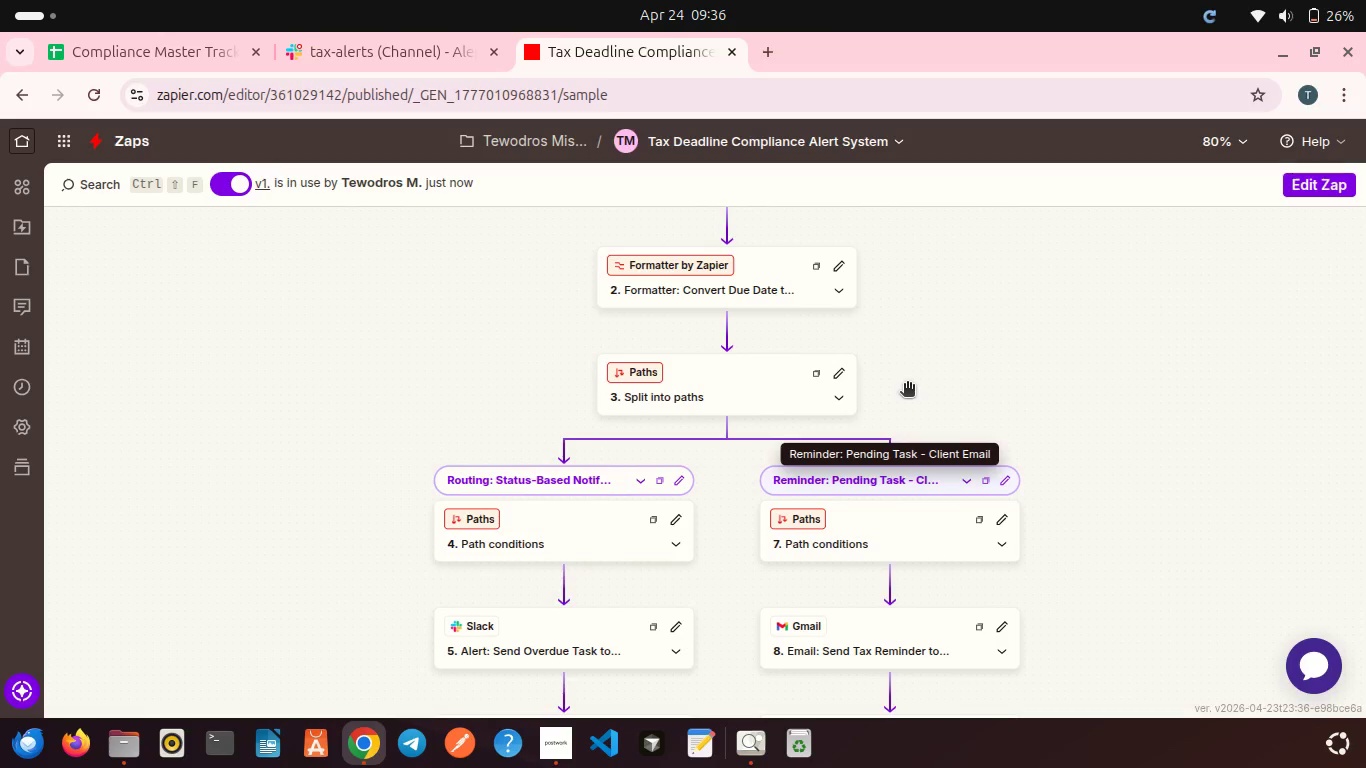 
scroll: coordinate [907, 385], scroll_direction: down, amount: 2.0
 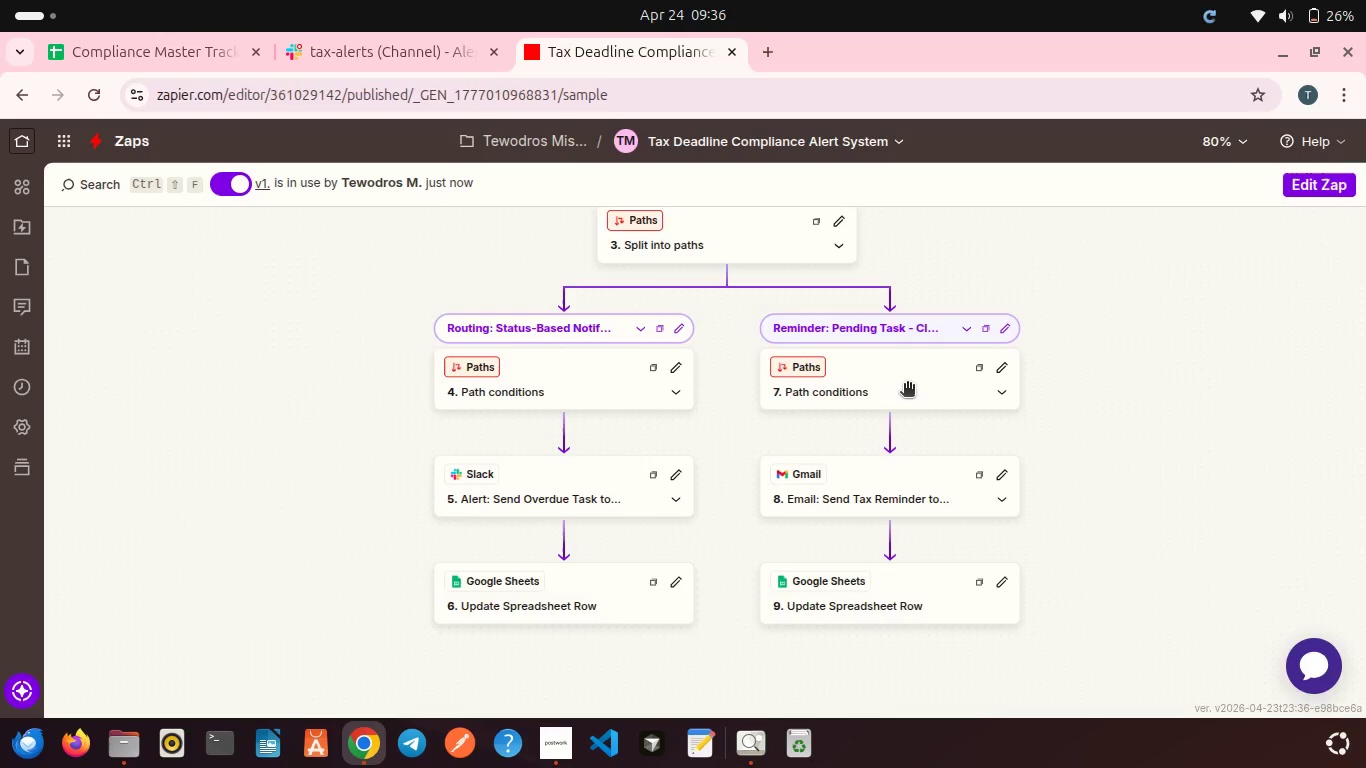 
scroll: coordinate [907, 385], scroll_direction: up, amount: 1.0
 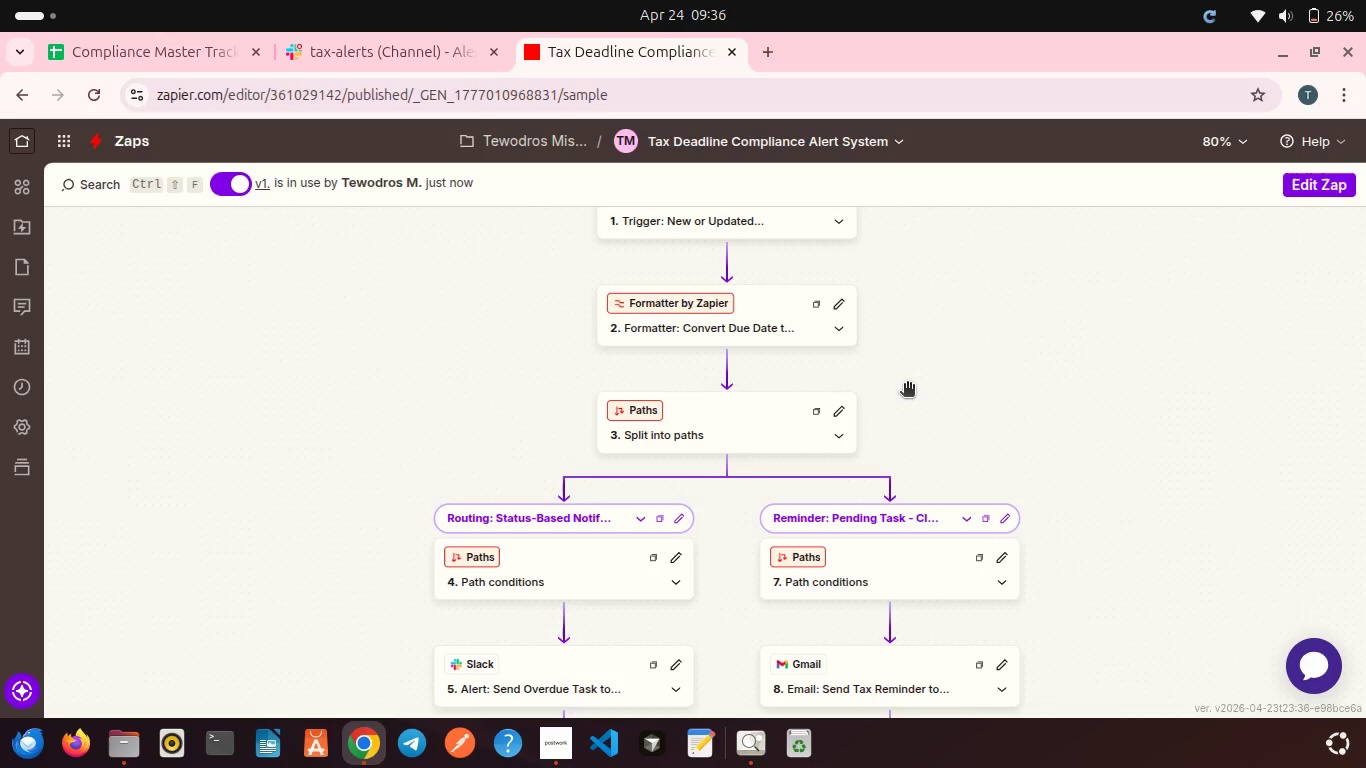 
scroll: coordinate [907, 385], scroll_direction: down, amount: 1.0
 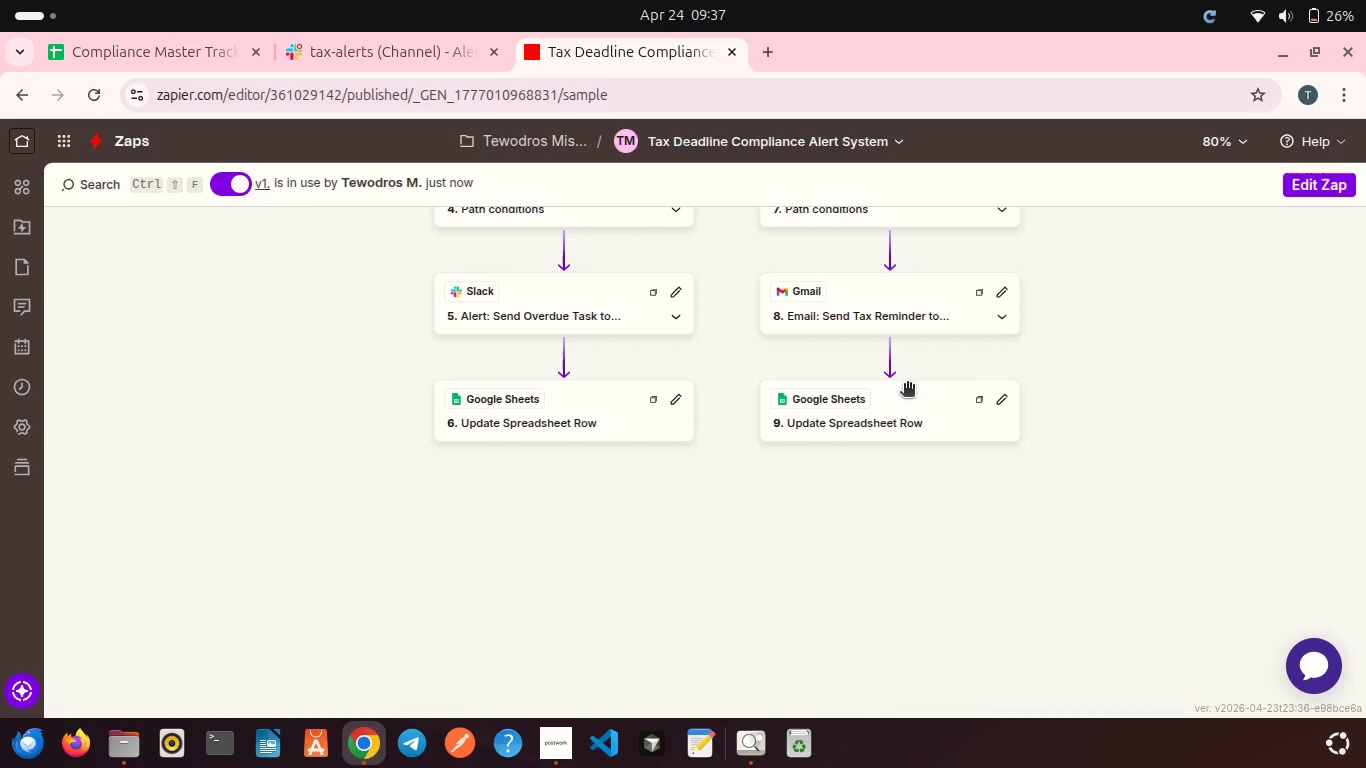 
wait(46.77)
 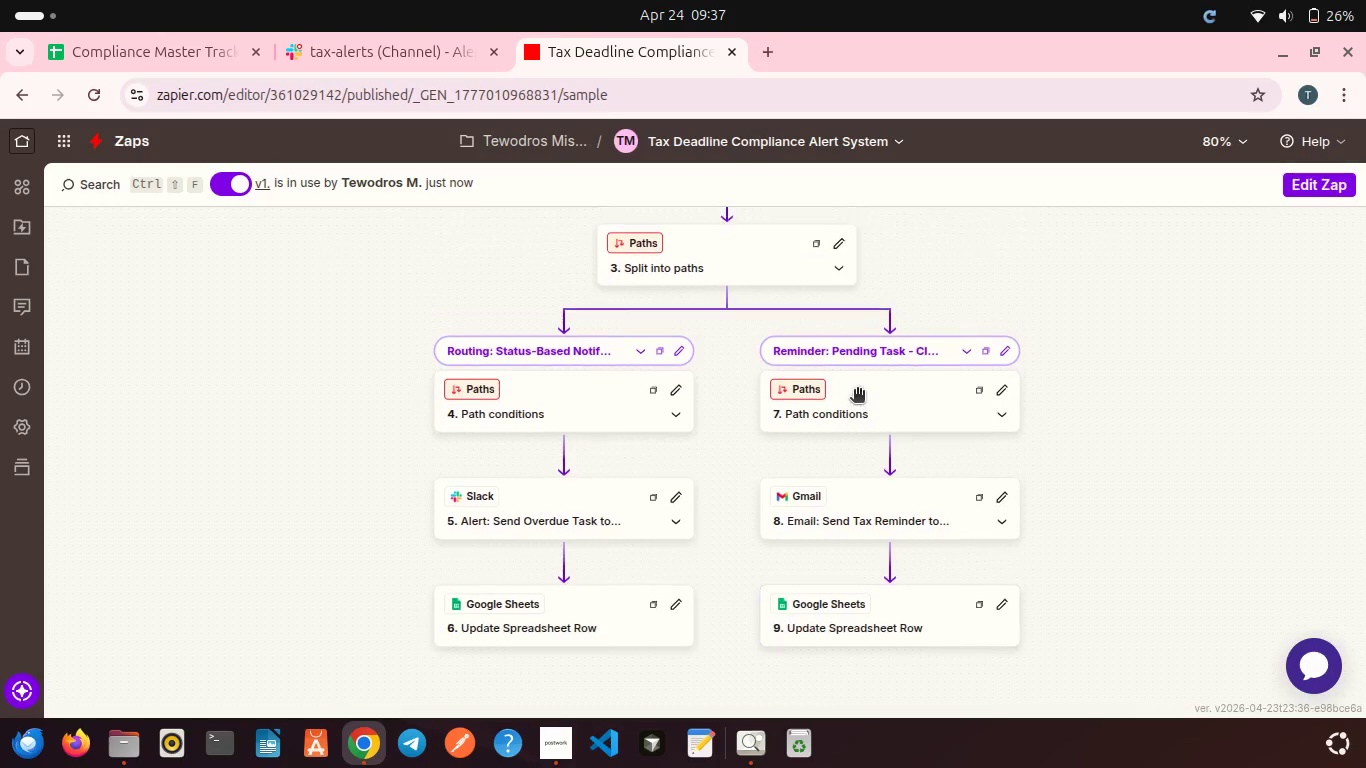 
left_click([857, 391])
 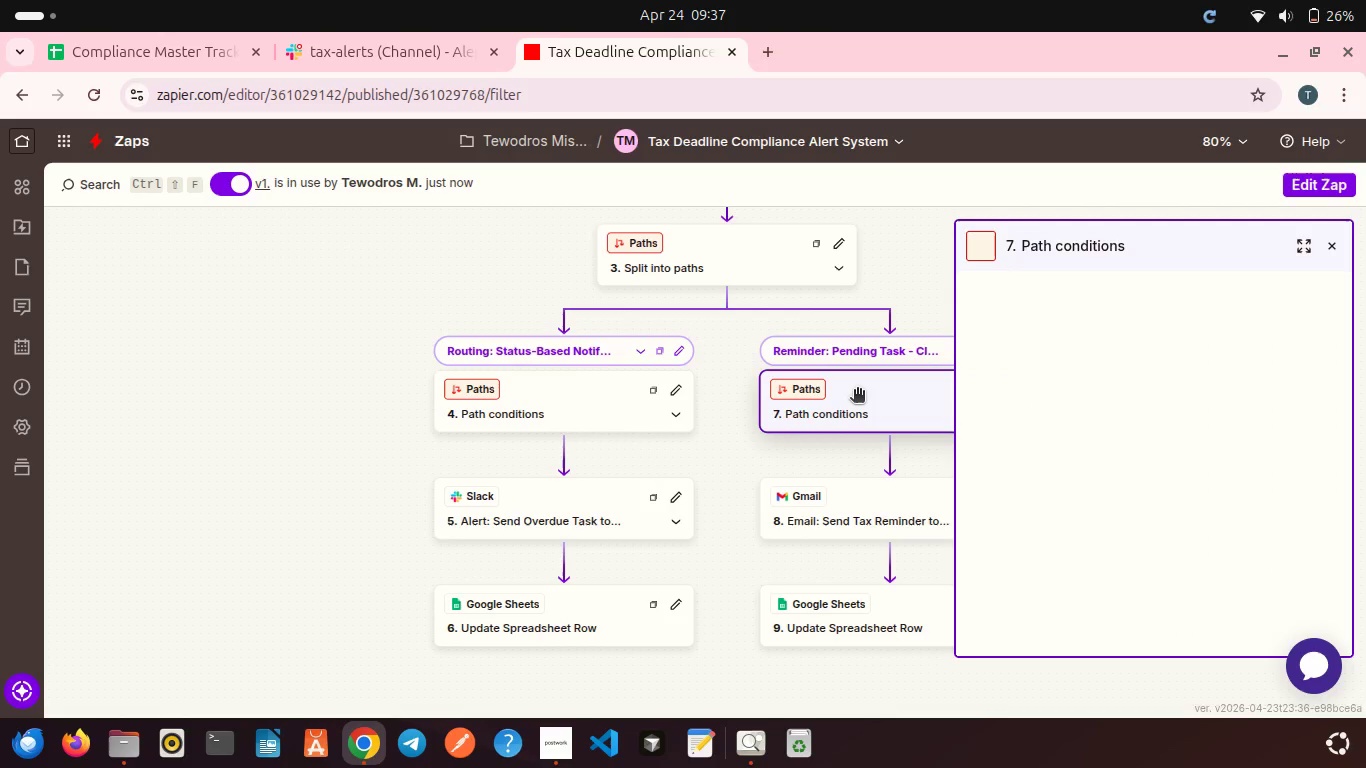 
scroll: coordinate [857, 391], scroll_direction: up, amount: 5.0
 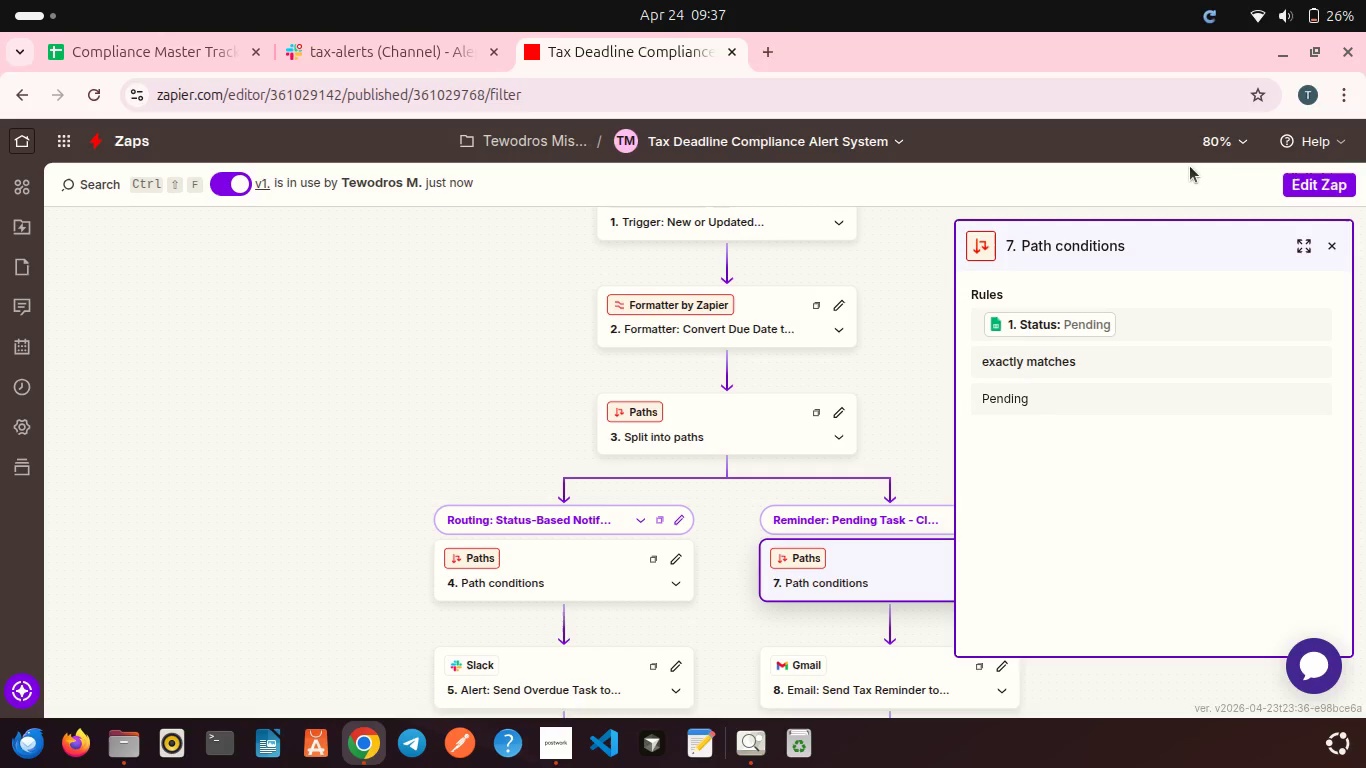 
wait(5.23)
 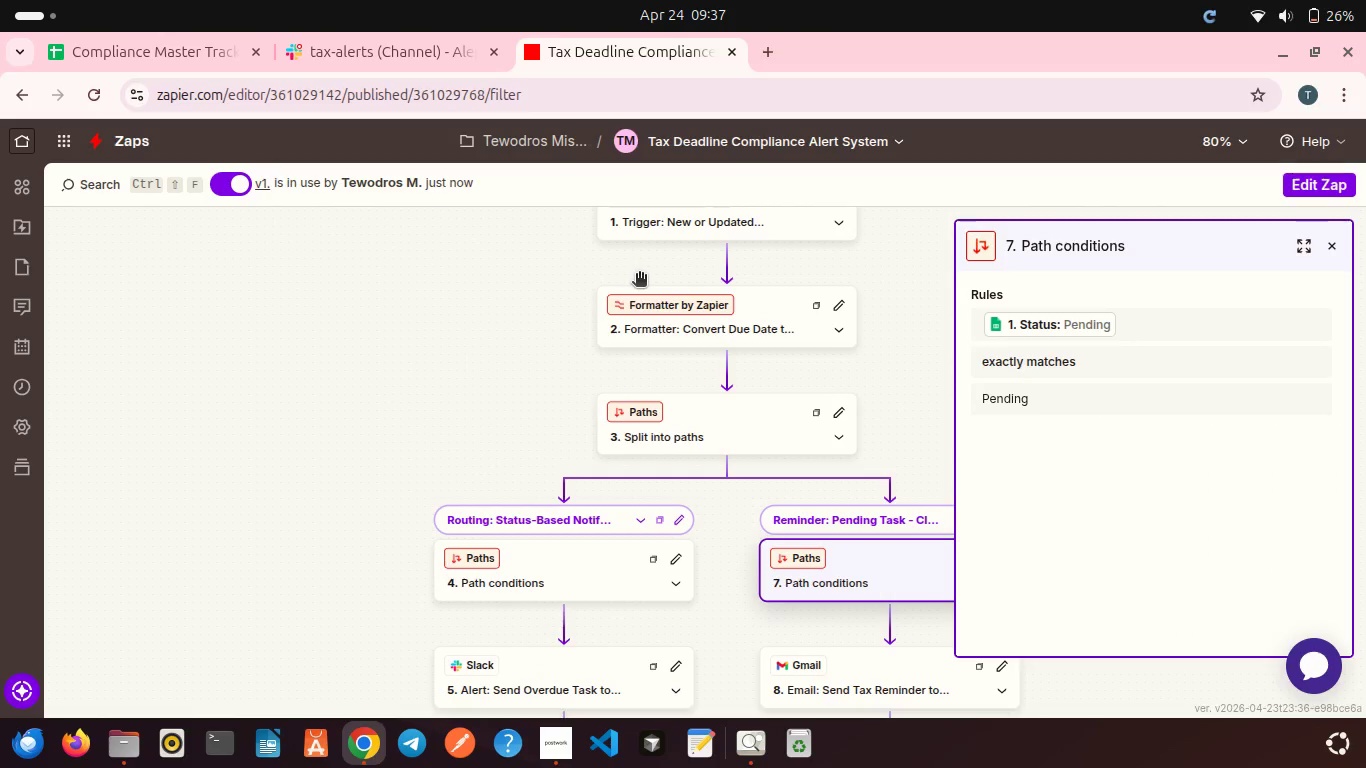 
left_click([1300, 181])
 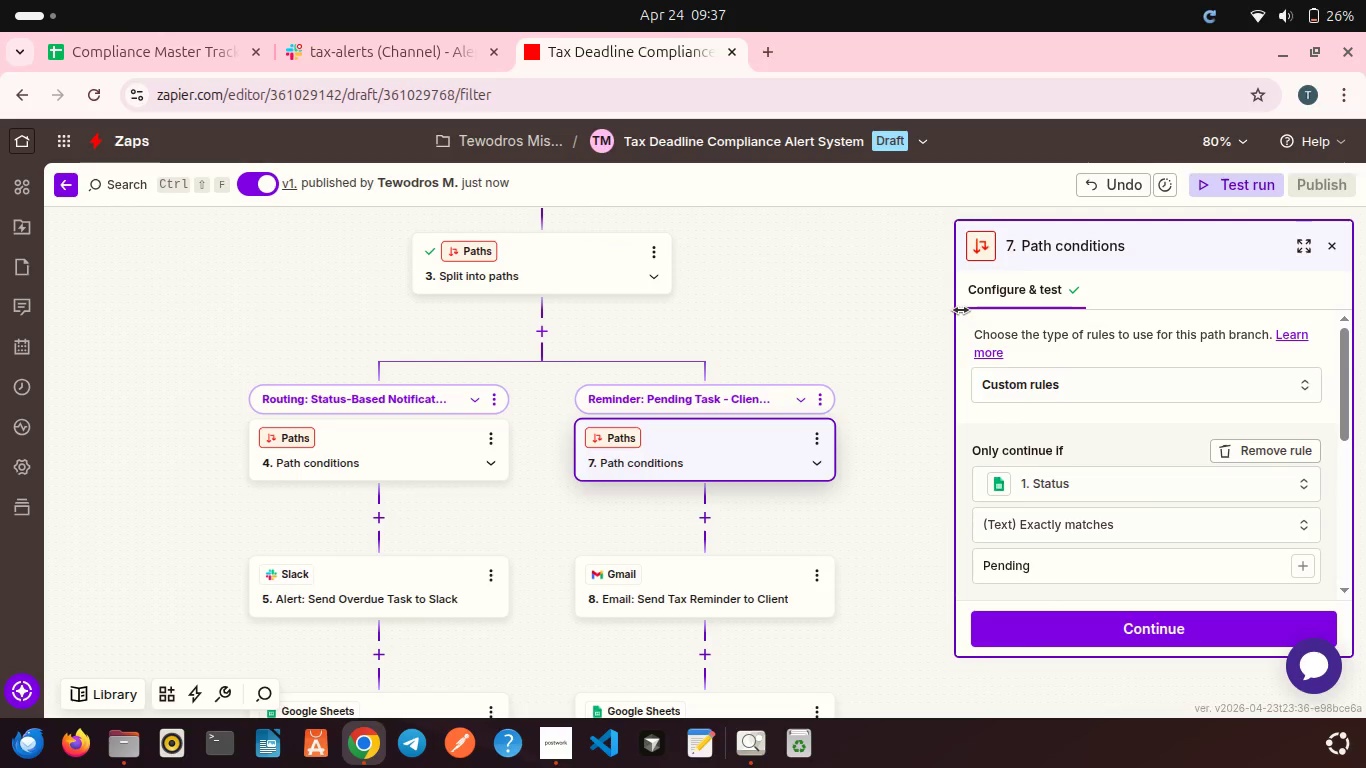 
scroll: coordinate [889, 324], scroll_direction: up, amount: 3.0
 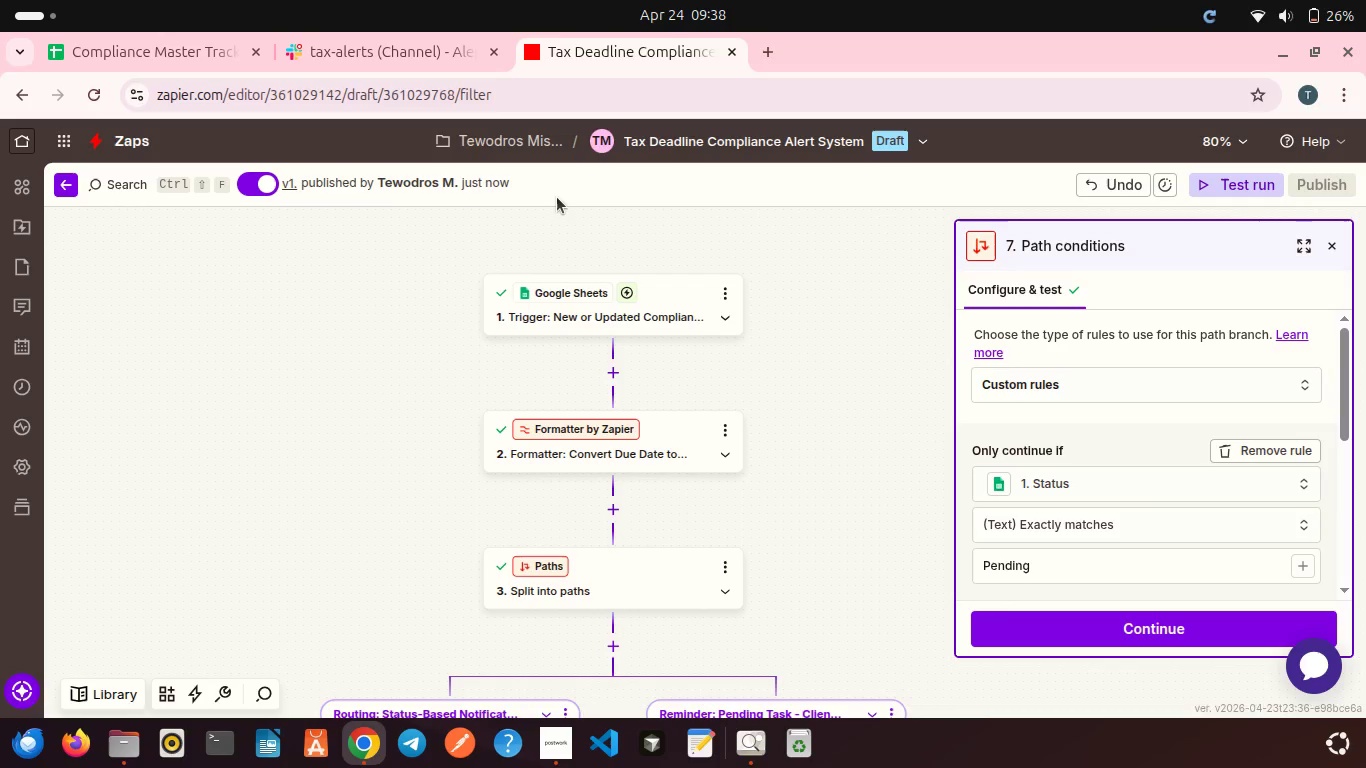 
wait(5.02)
 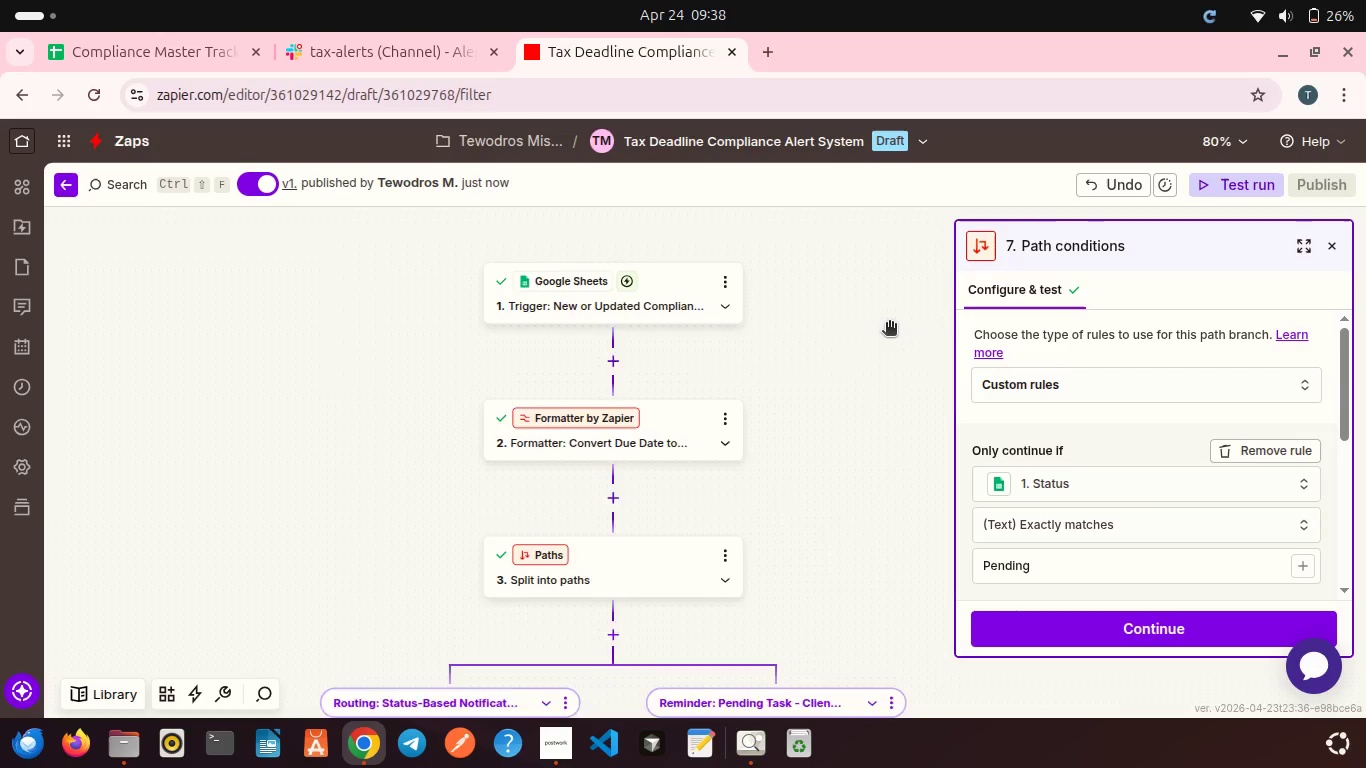 
left_click([206, 38])
 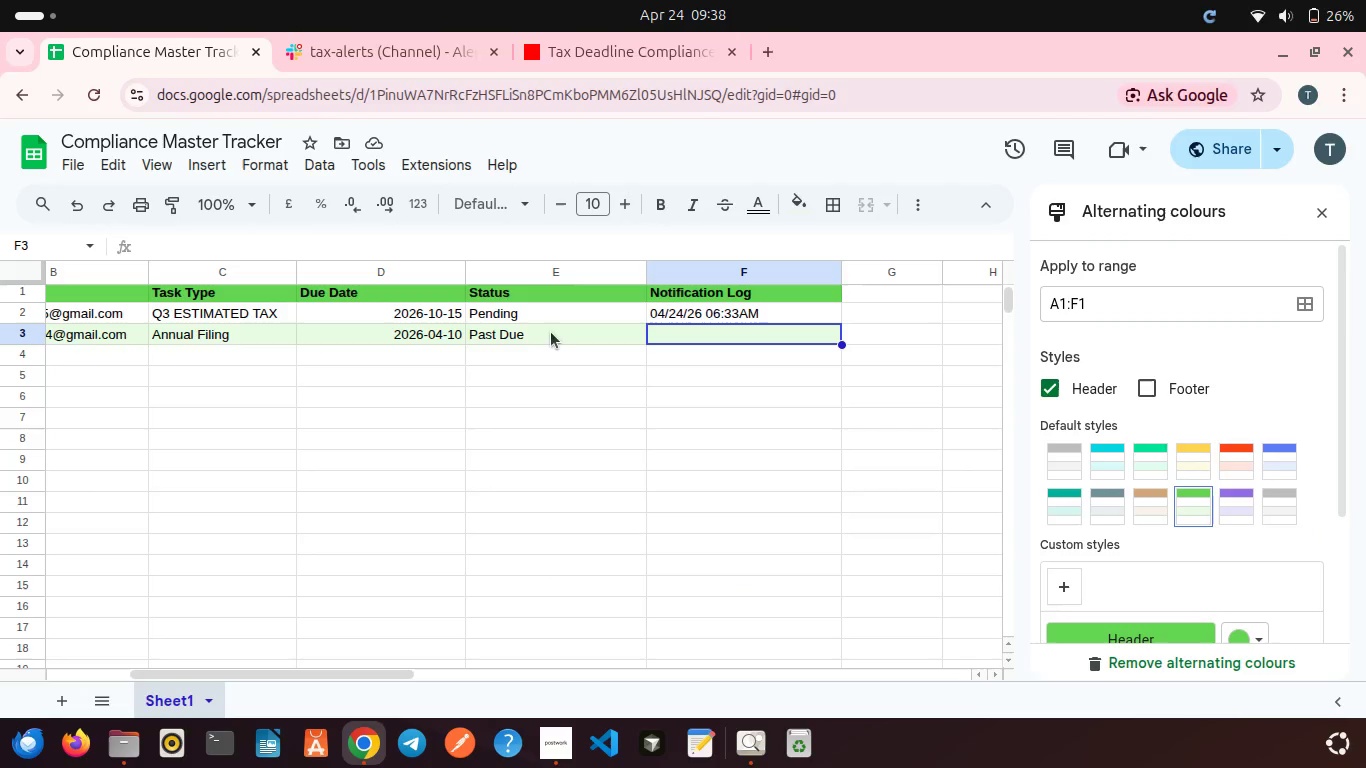 
left_click([672, 307])
 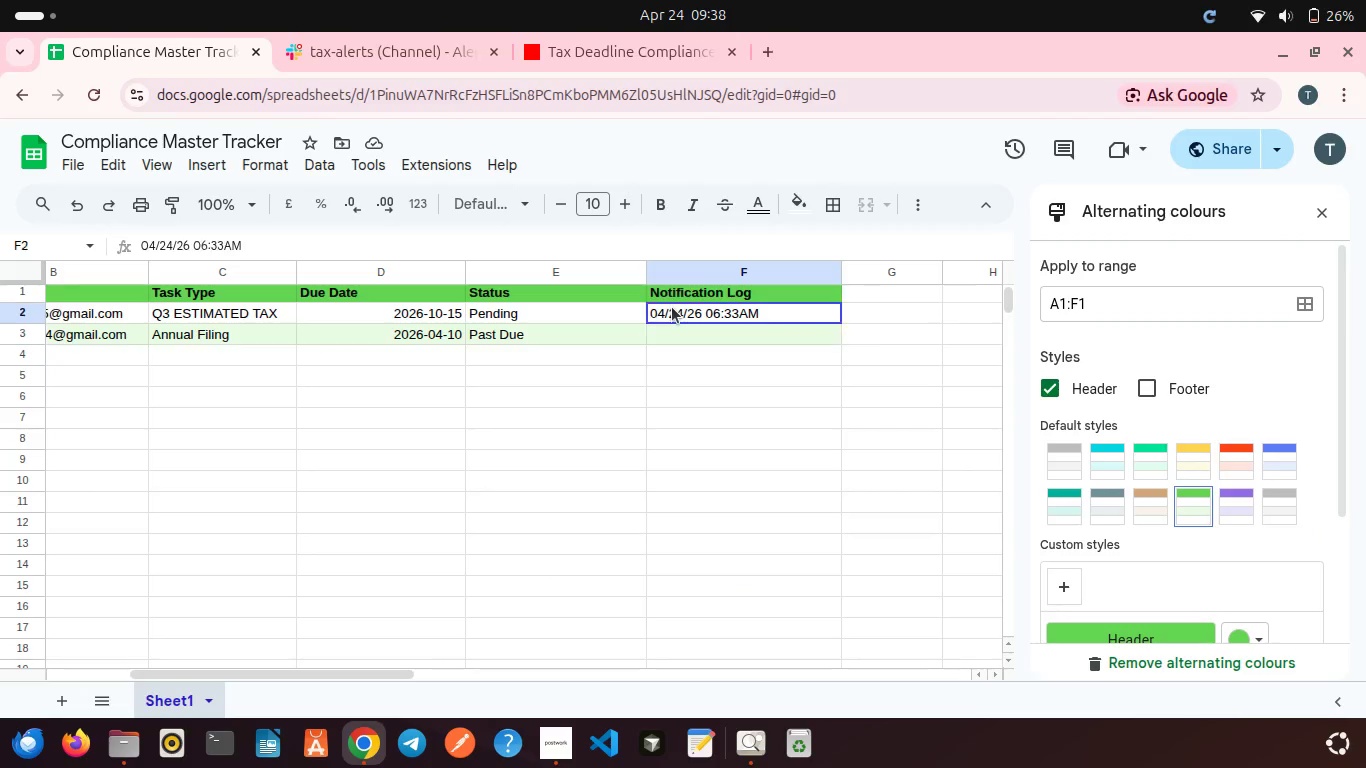 
left_click([672, 307])
 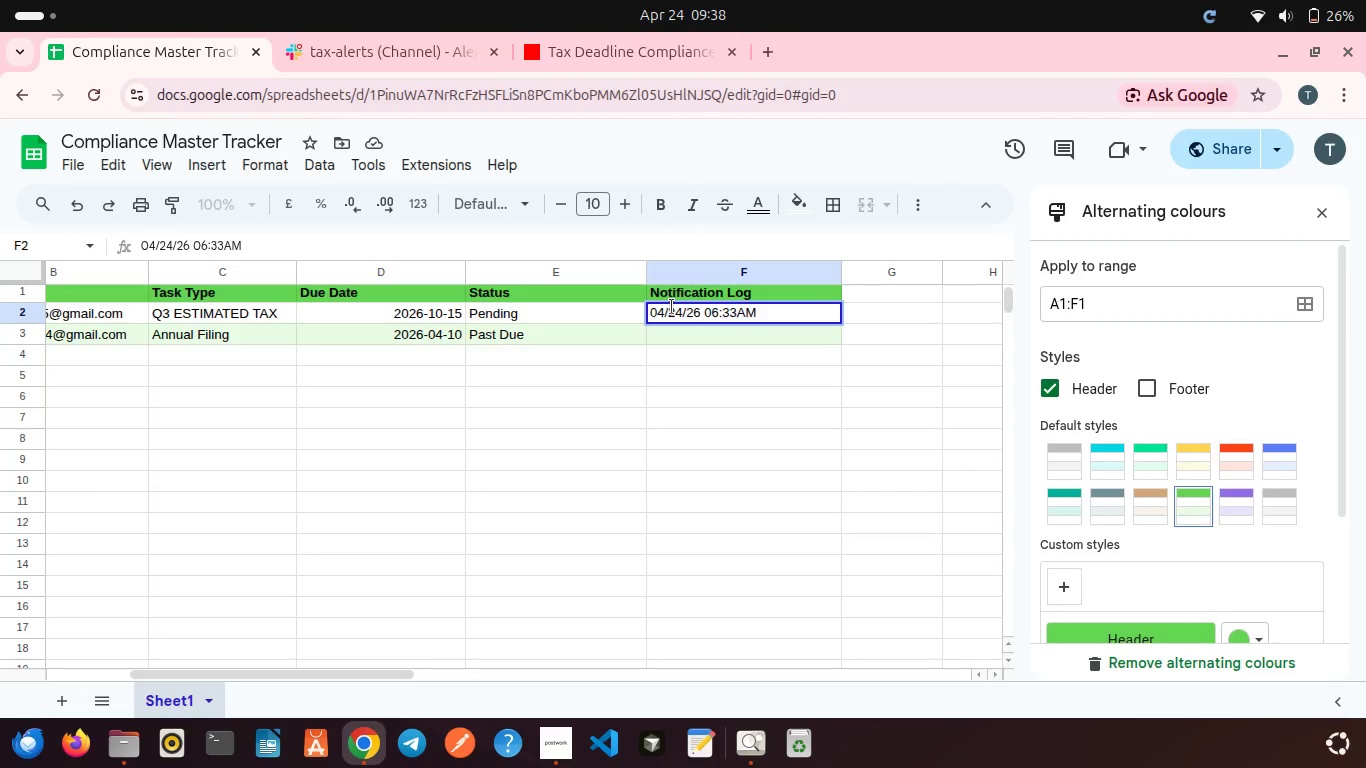 
hold_key(key=Backspace, duration=0.82)
 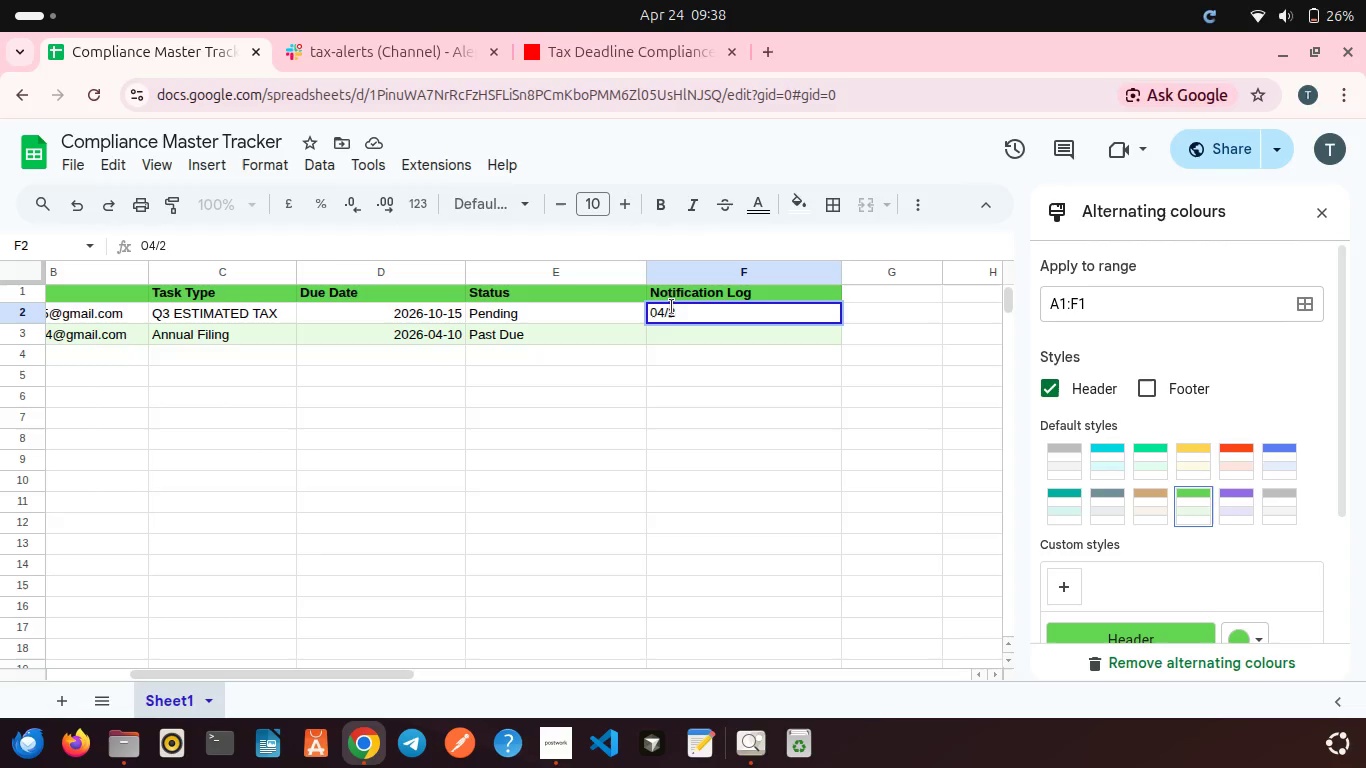 
key(Backspace)
 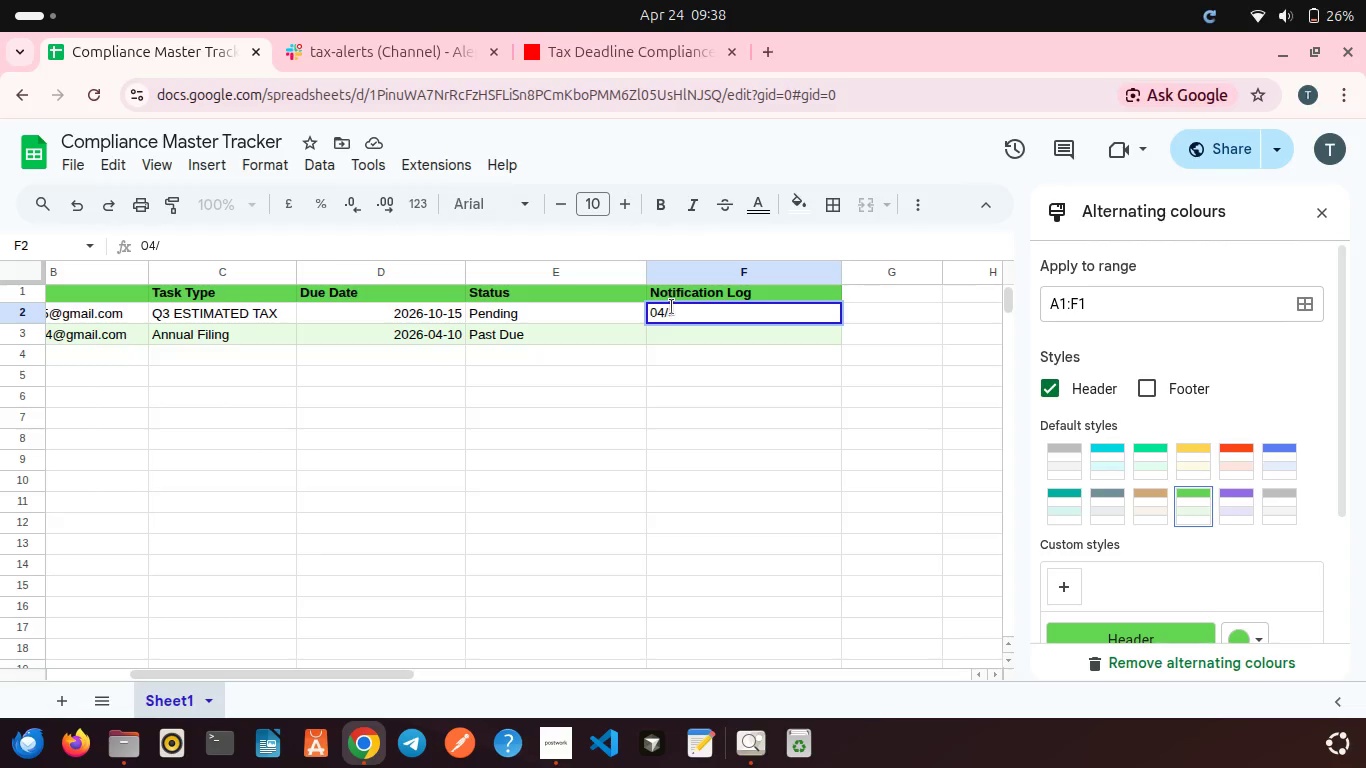 
key(Backspace)
 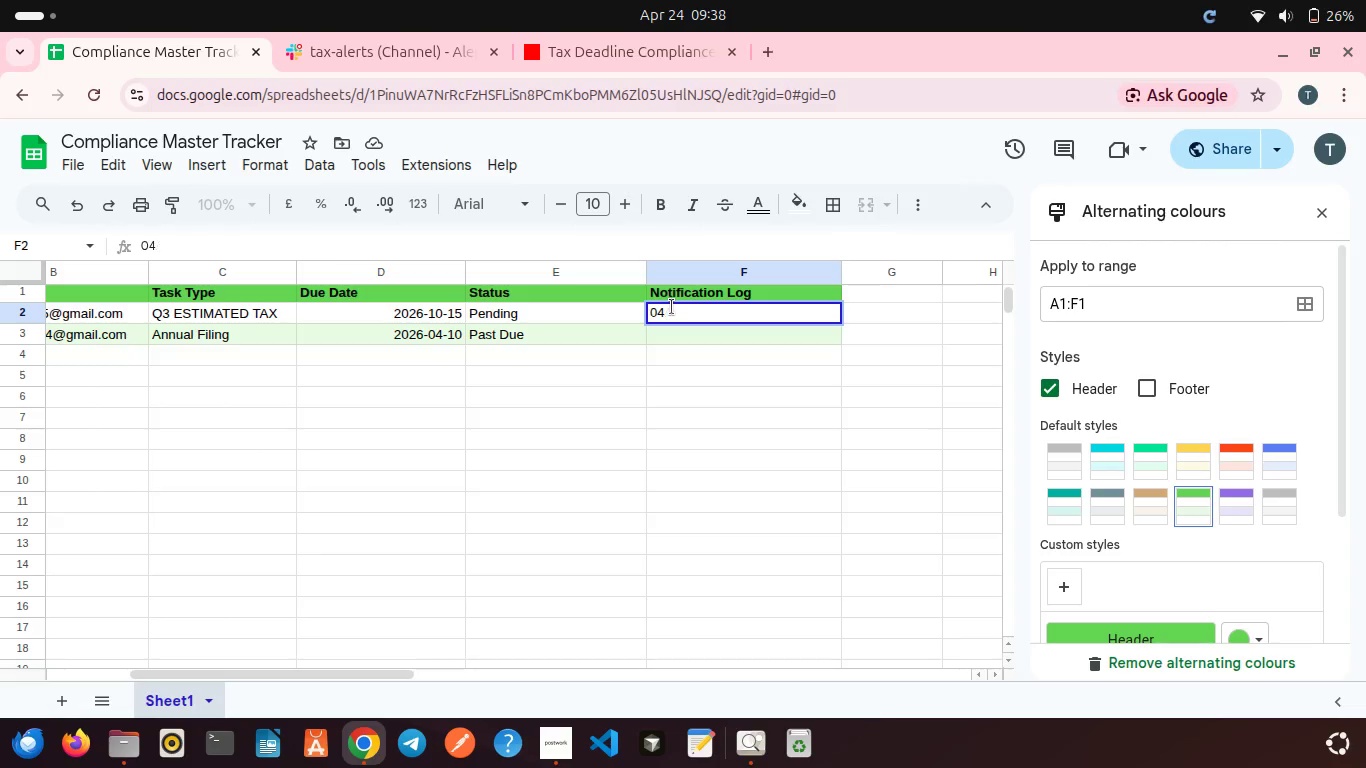 
key(Backspace)
 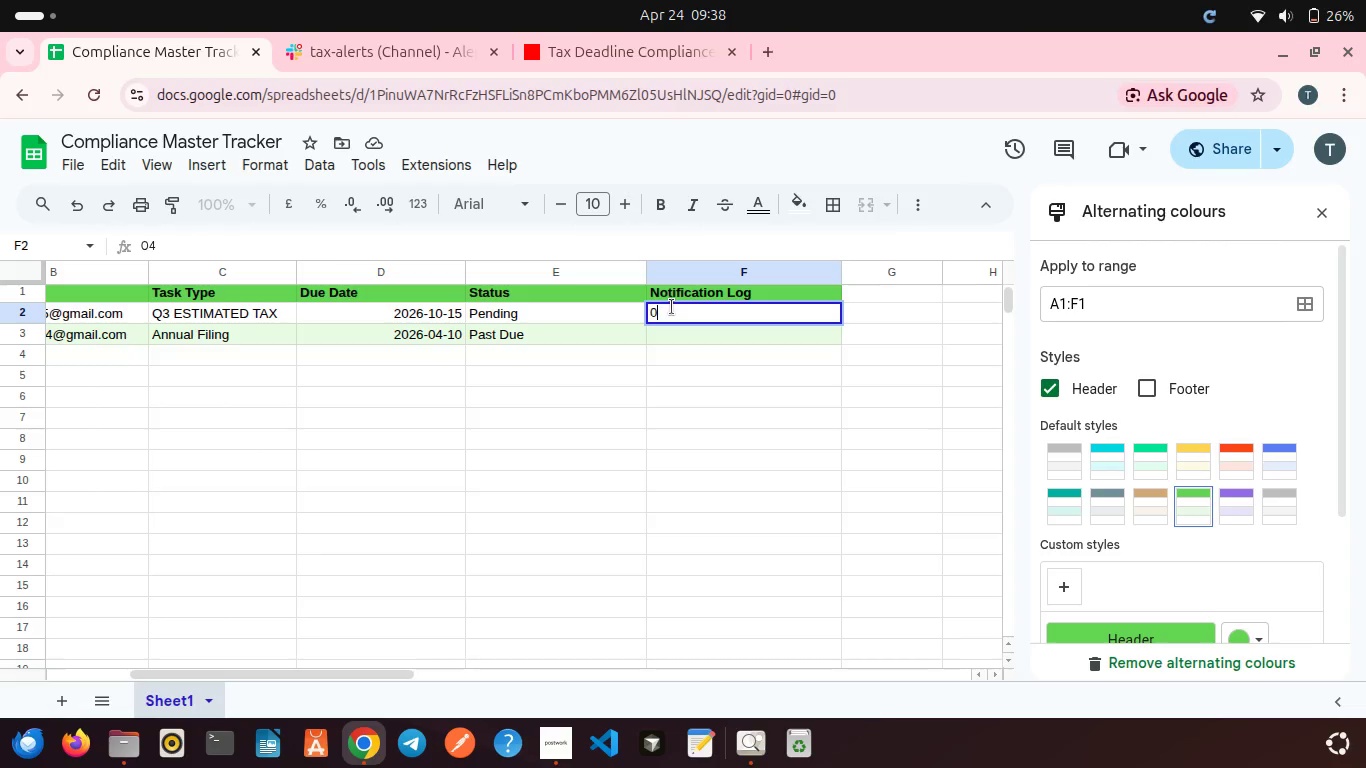 
key(Backspace)
 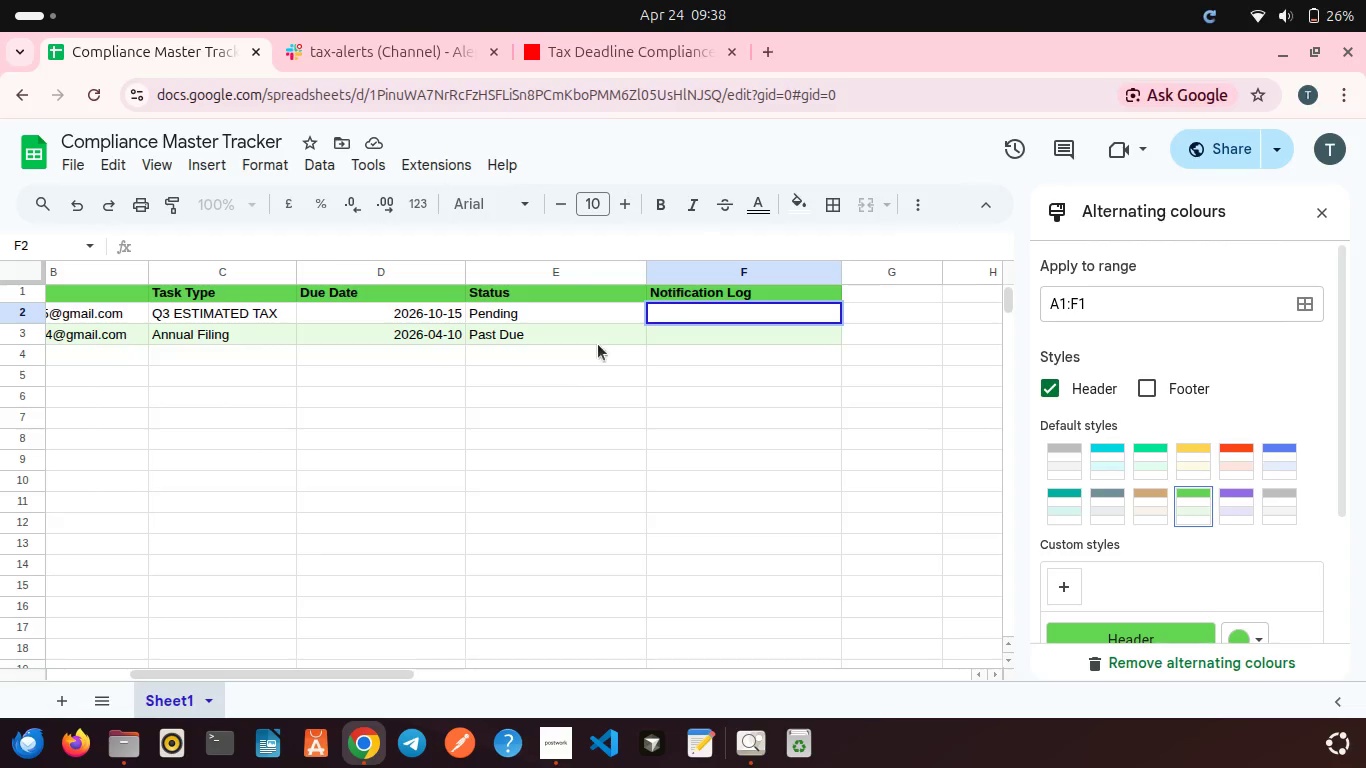 
left_click([560, 384])
 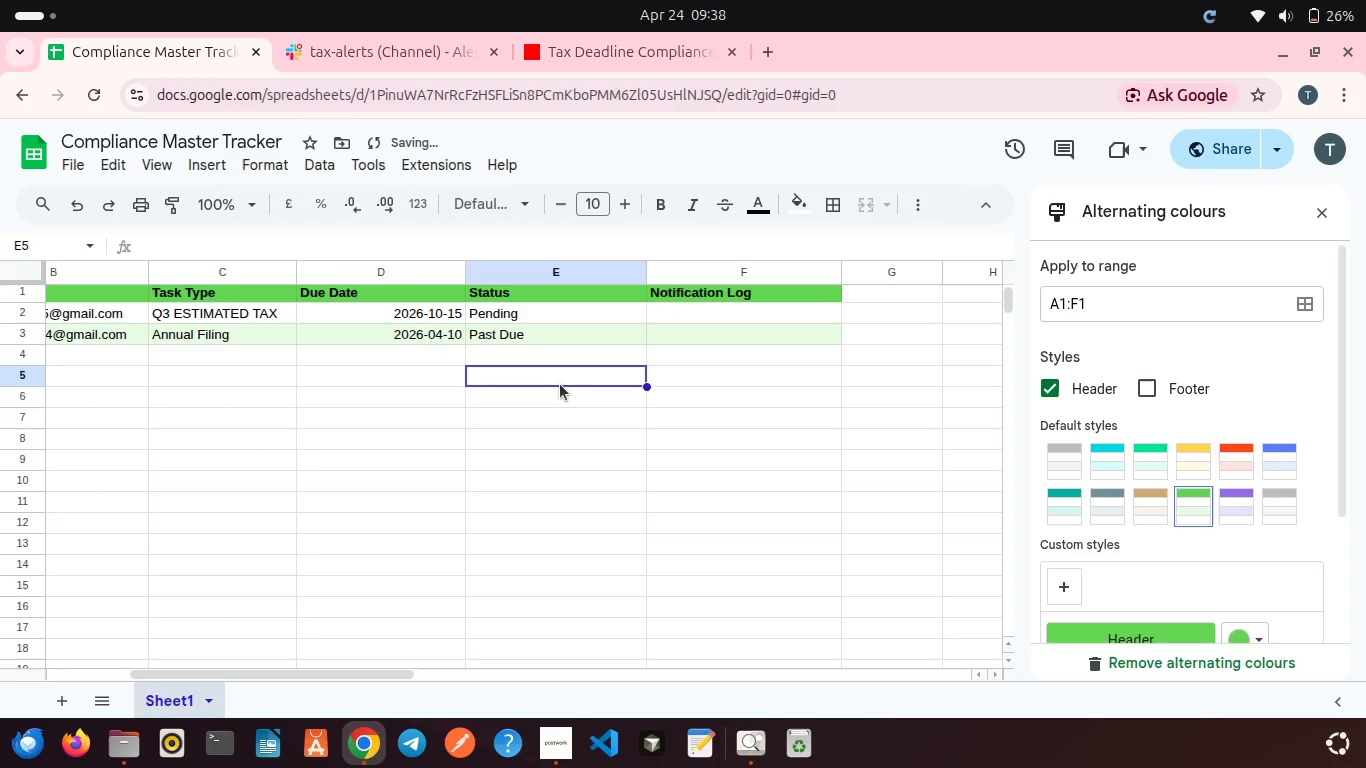 
scroll: coordinate [560, 384], scroll_direction: up, amount: 5.0
 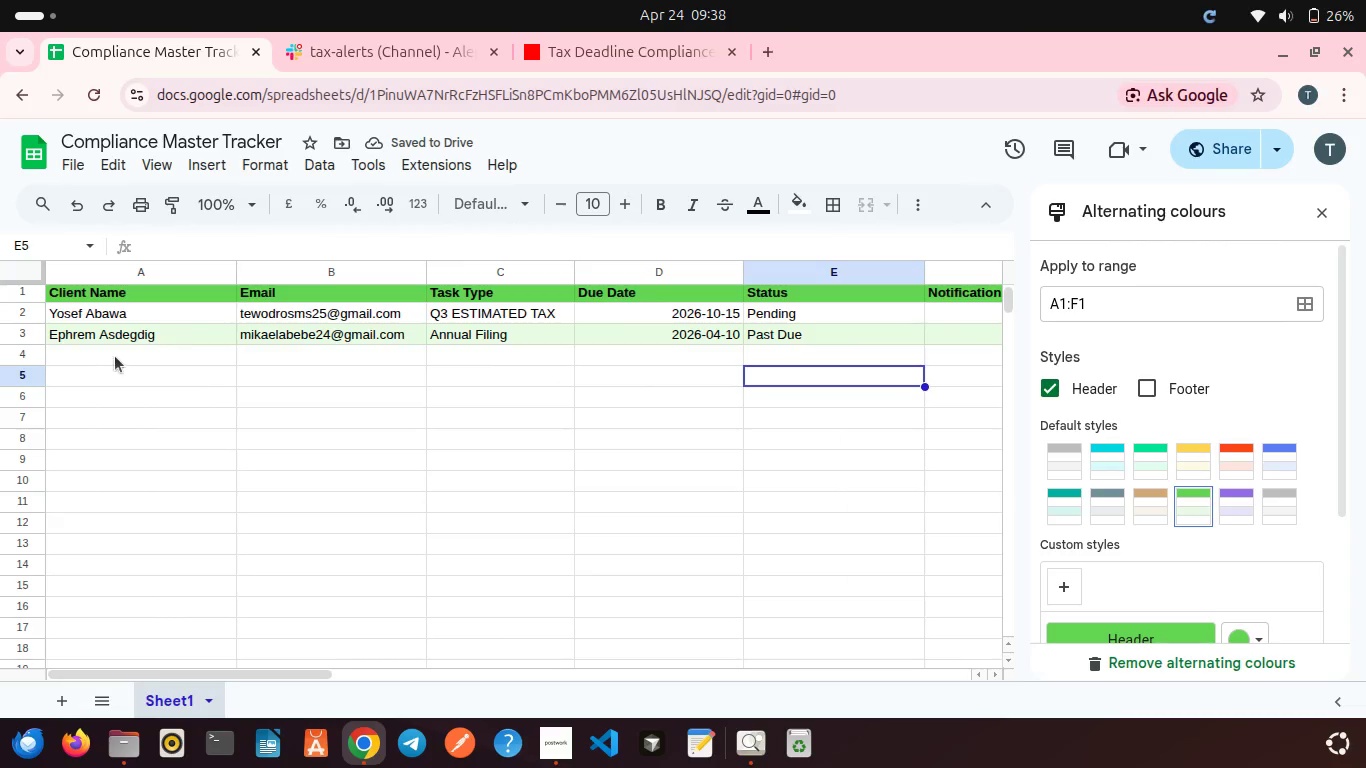 
double_click([106, 355])
 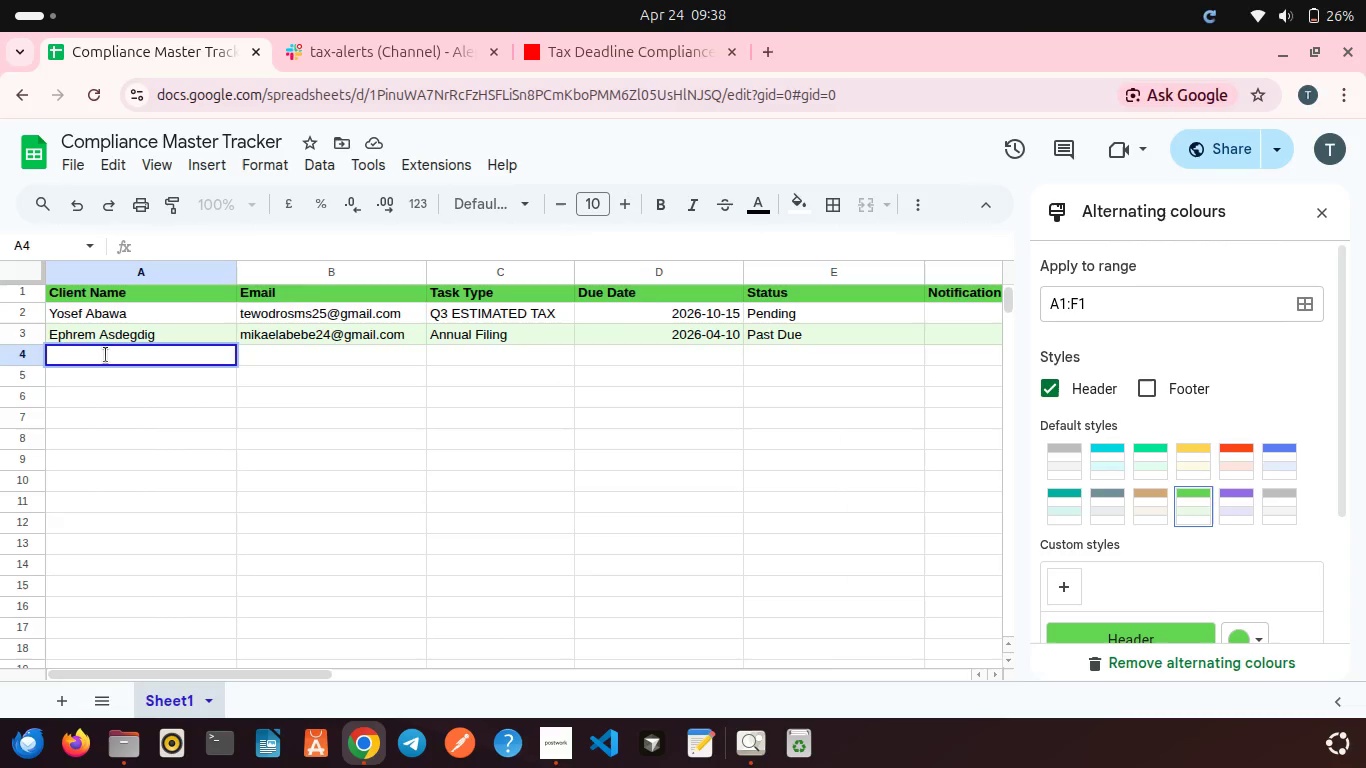 
type(Yosef ba)
key(Backspace)
key(Backspace)
type(A)
key(Backspace)
type(yele)
 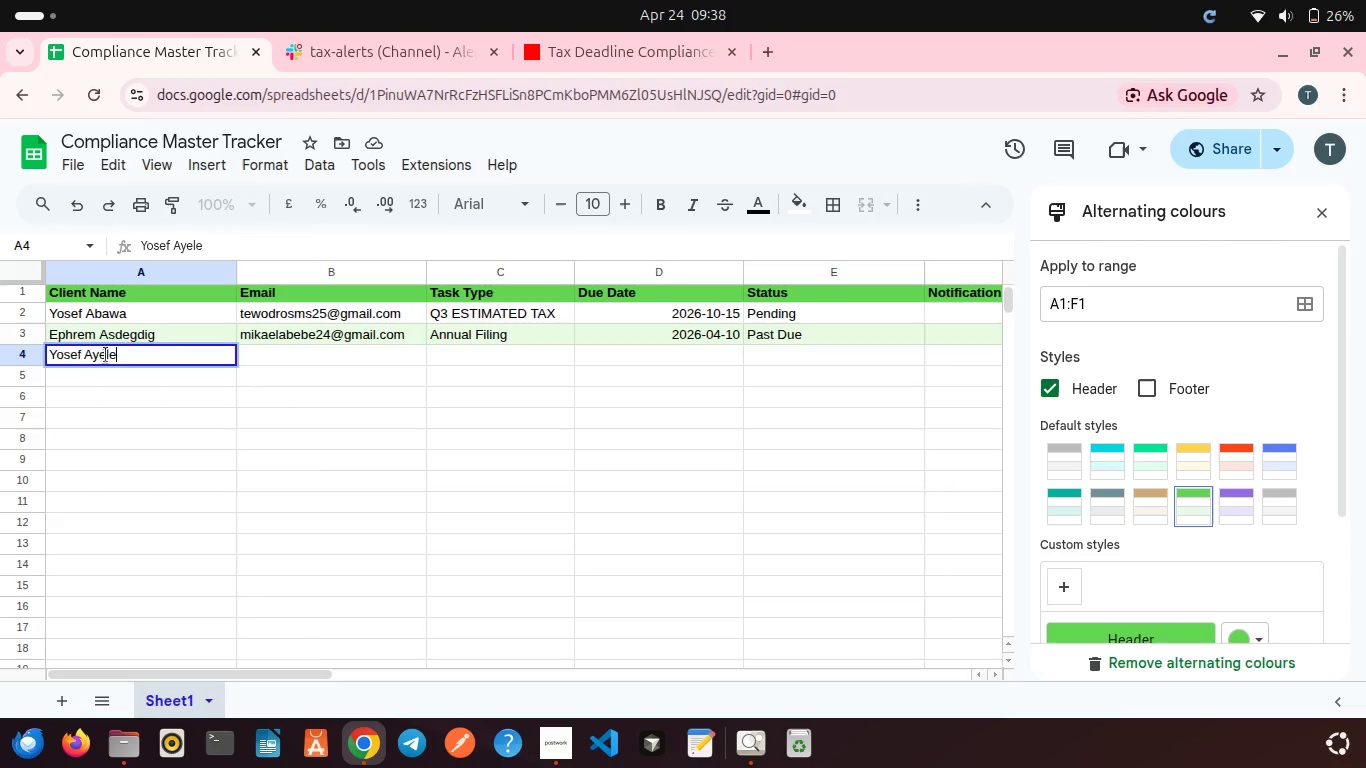 
double_click([269, 354])
 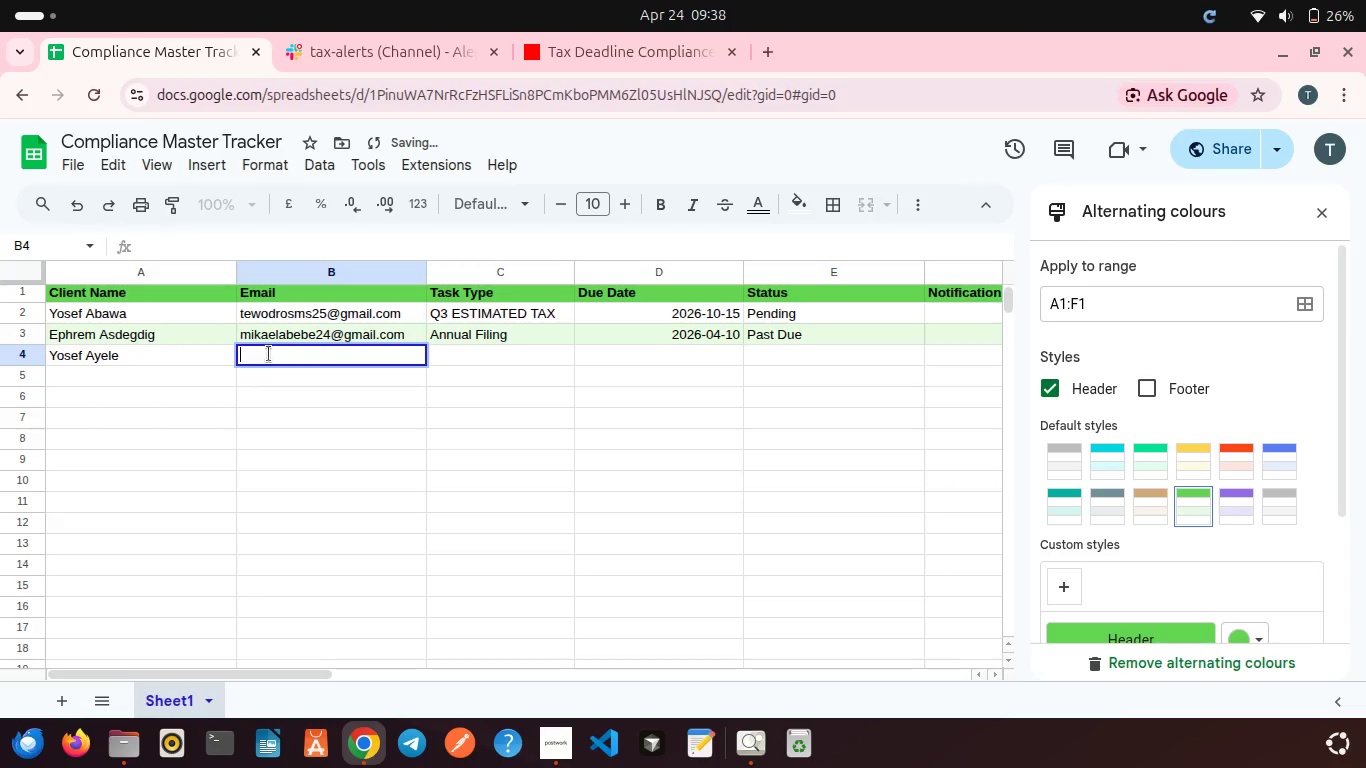 
type(tewodrosms24)
key(Backspace)
type(5#)
key(Backspace)
type(@gmail.com)
 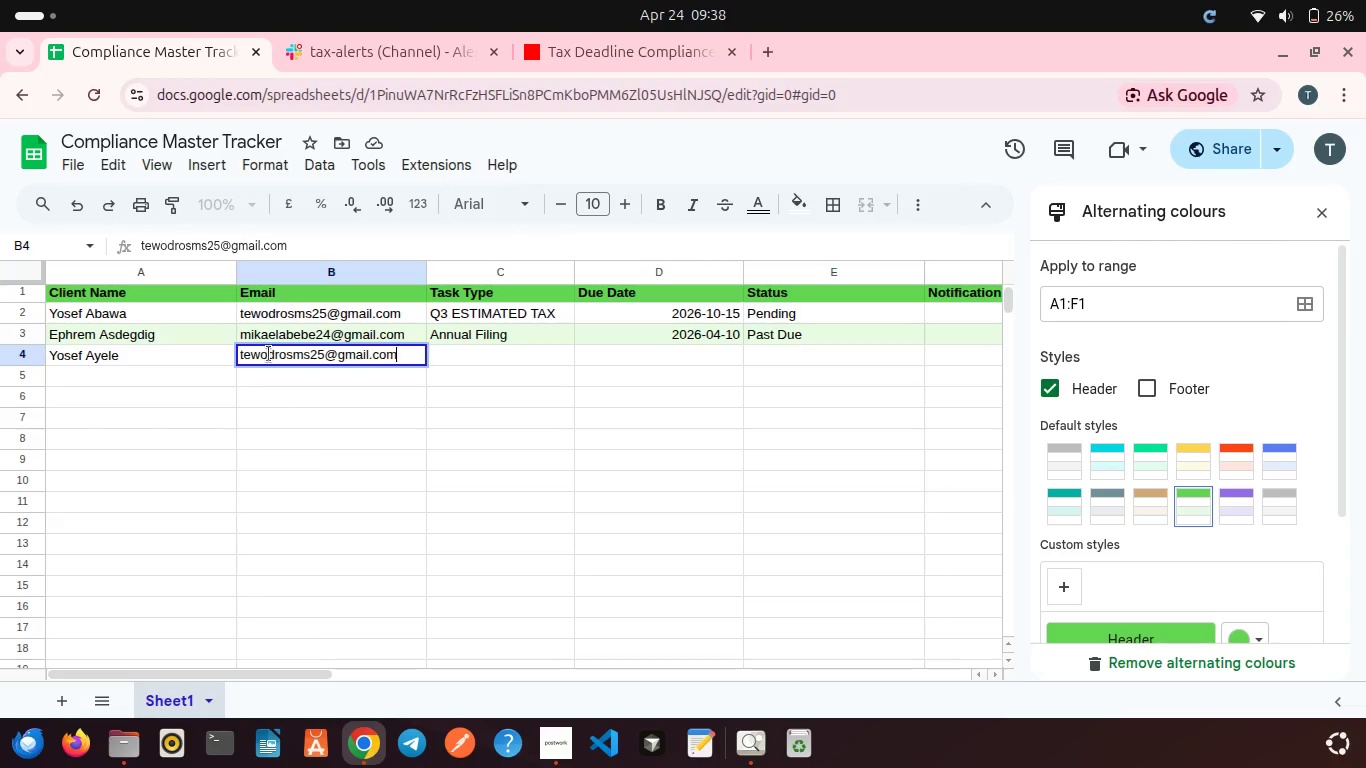 
left_click([445, 364])
 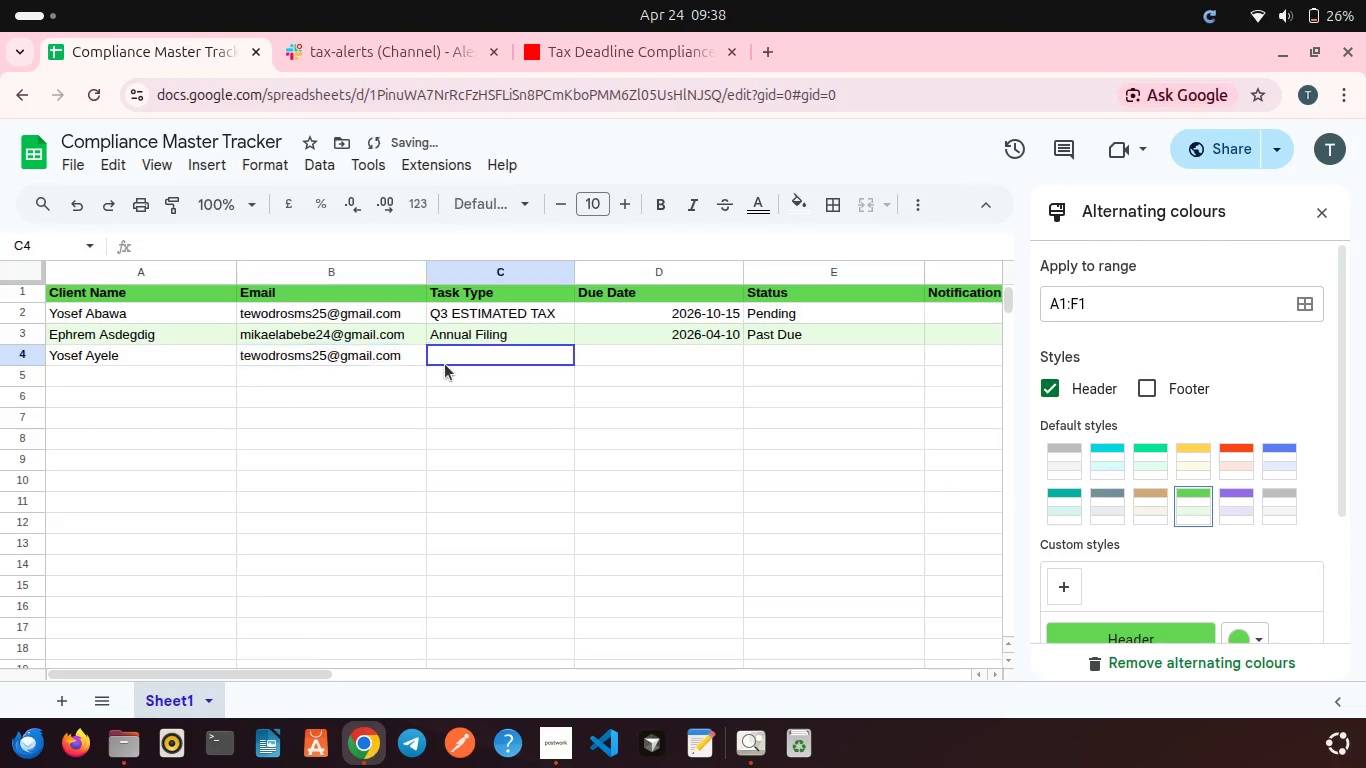 
left_click([445, 364])
 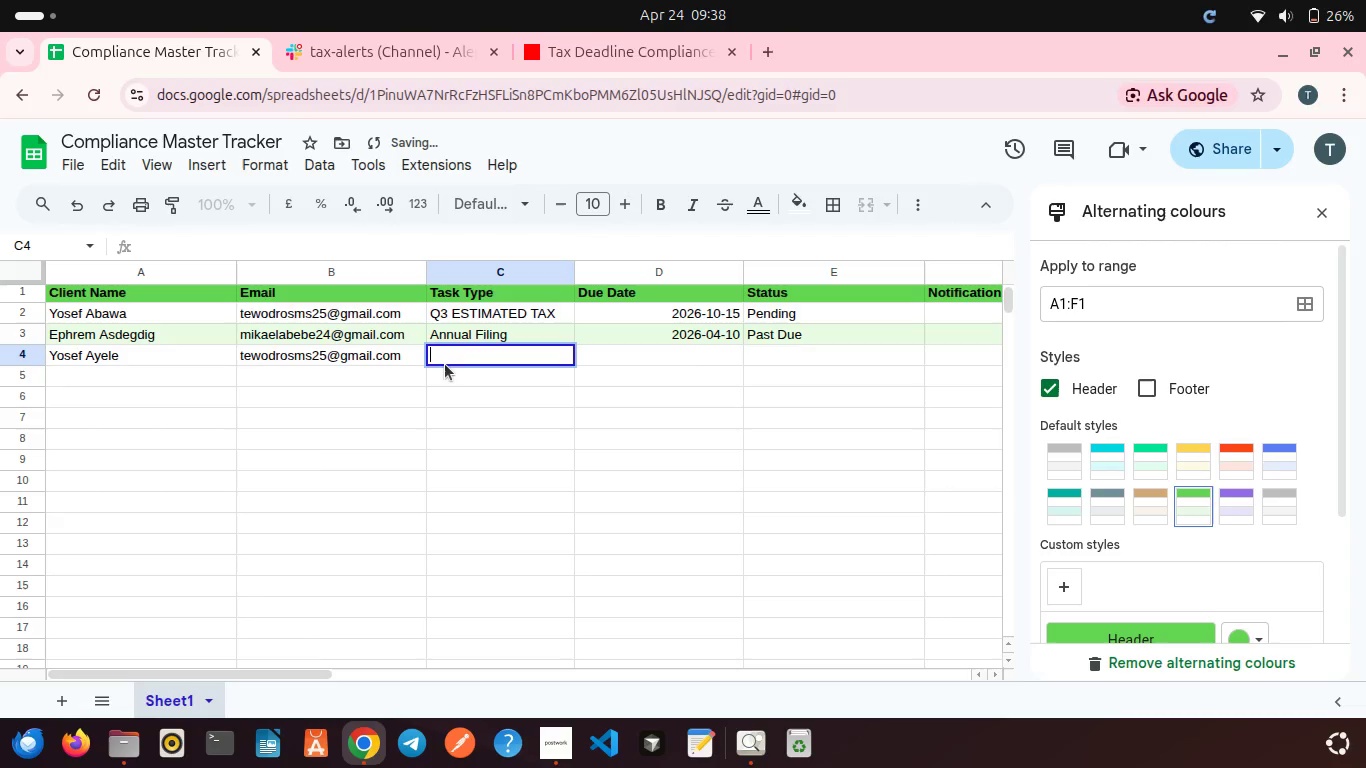 
type(Q3)
key(Tab)
 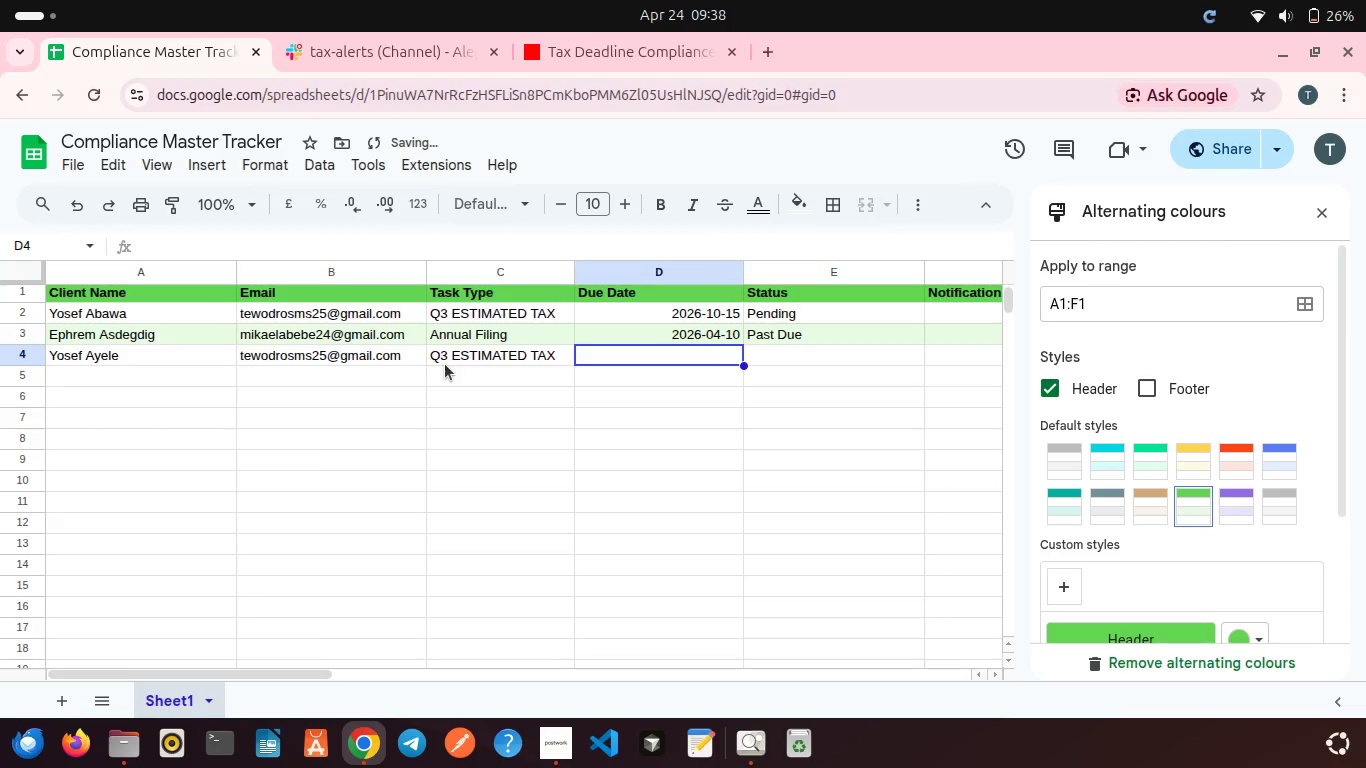 
double_click([622, 350])
 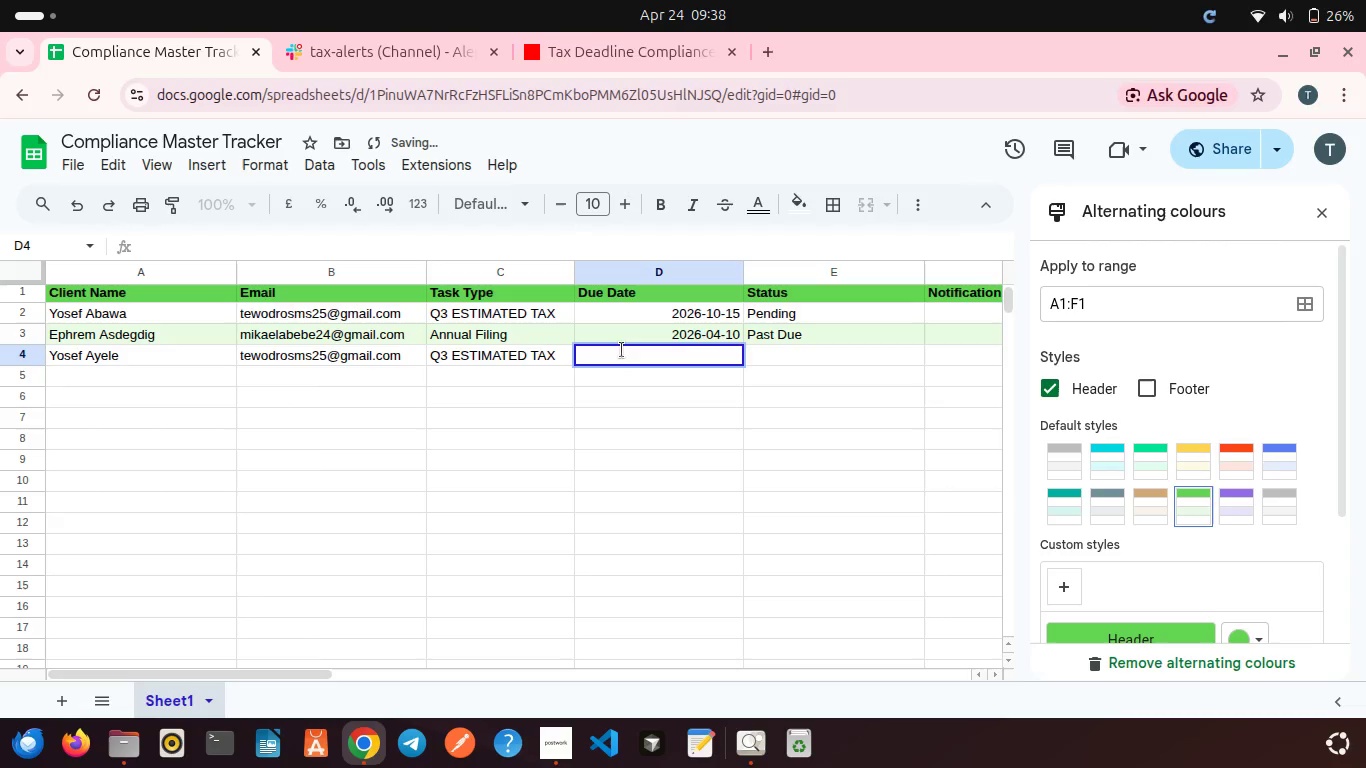 
type(2026-04-10)
 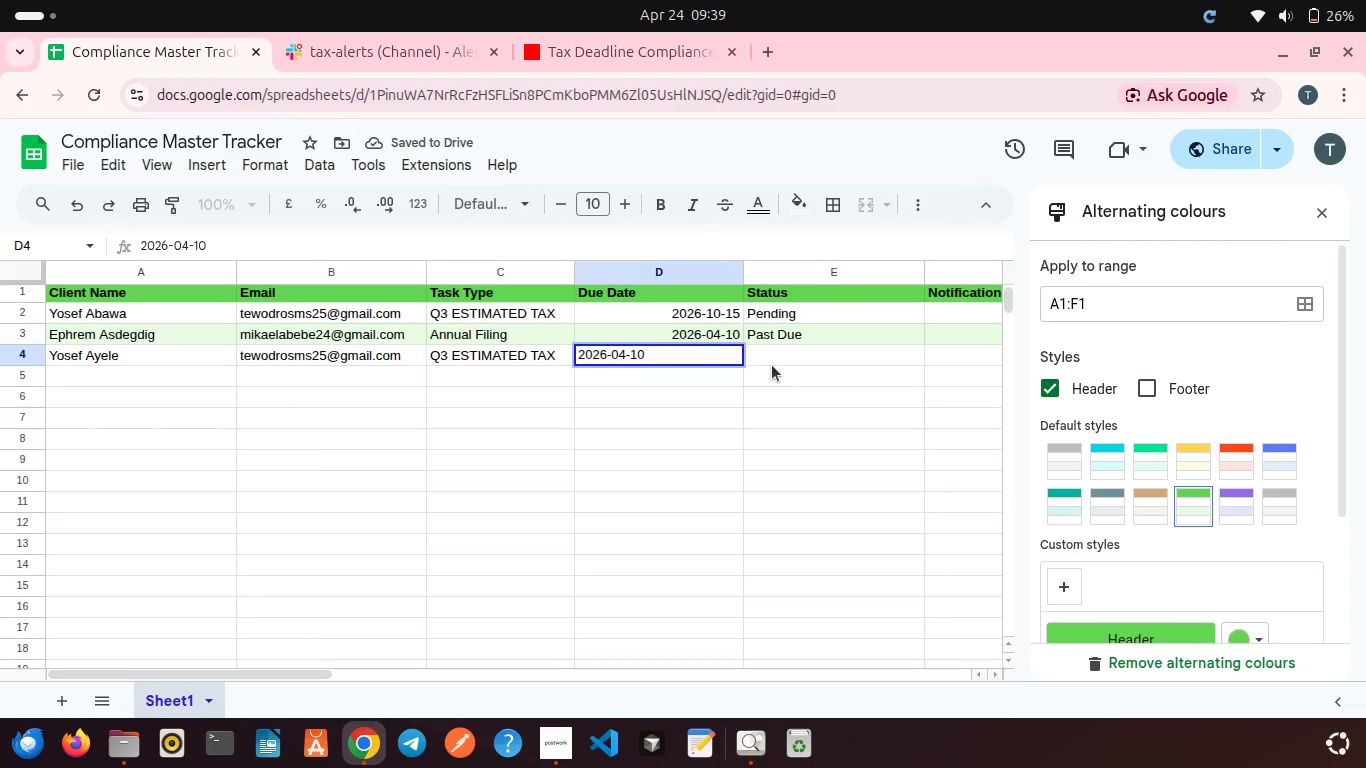 
double_click([766, 354])
 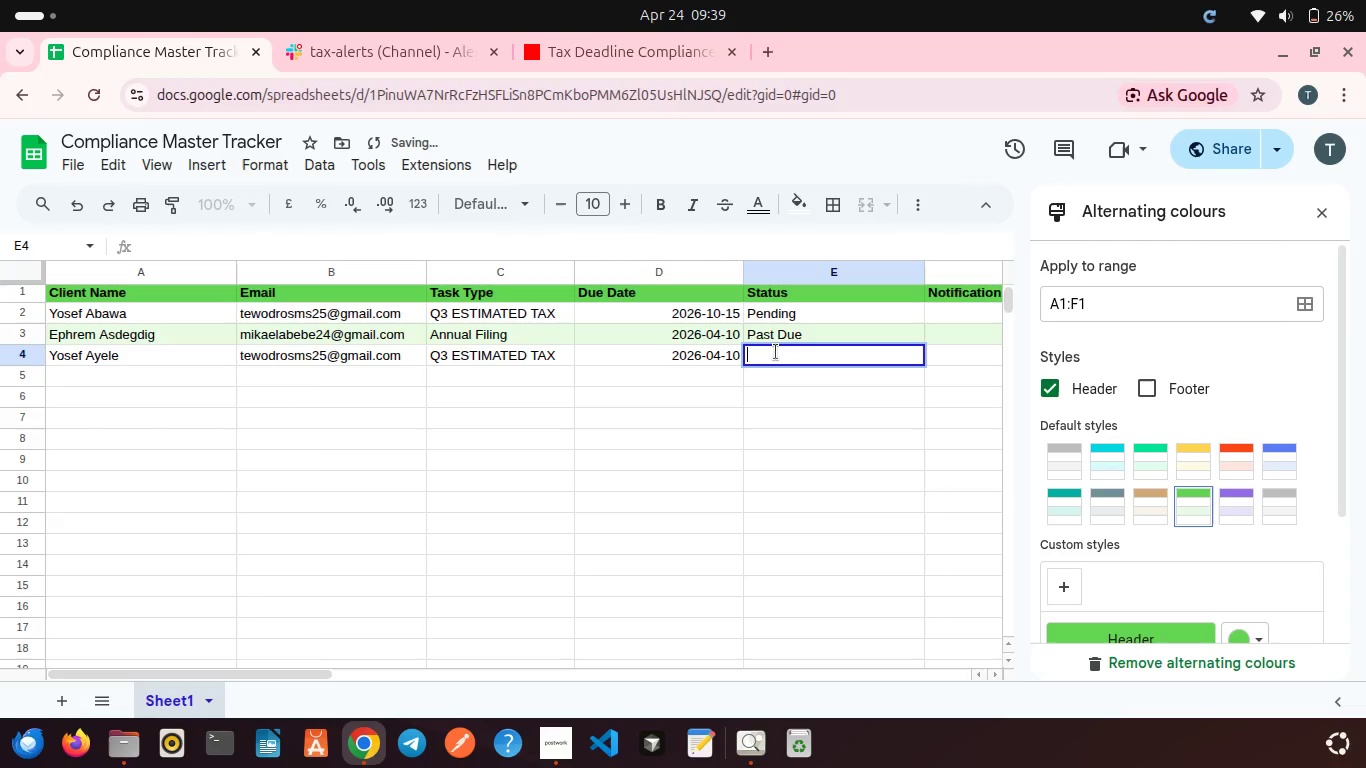 
type(Pas)
key(Tab)
 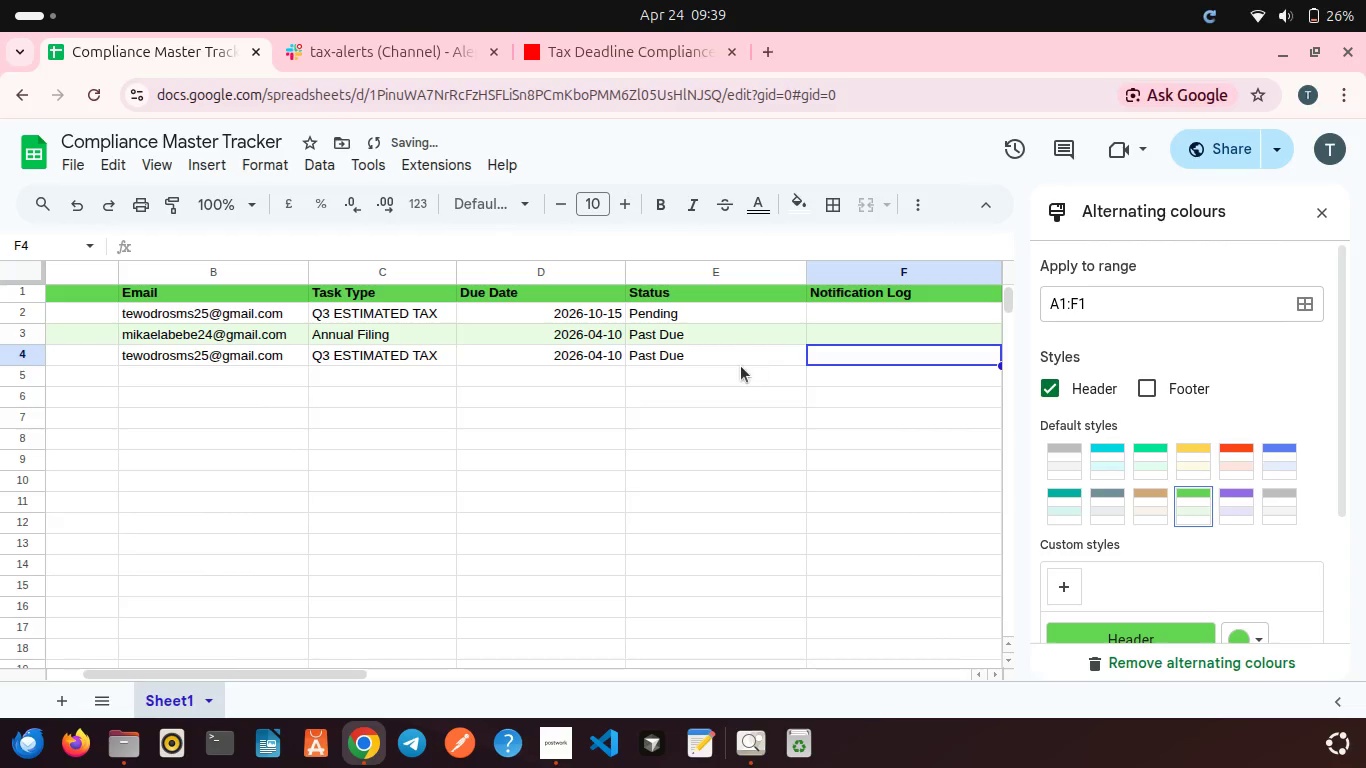 
scroll: coordinate [741, 366], scroll_direction: up, amount: 3.0
 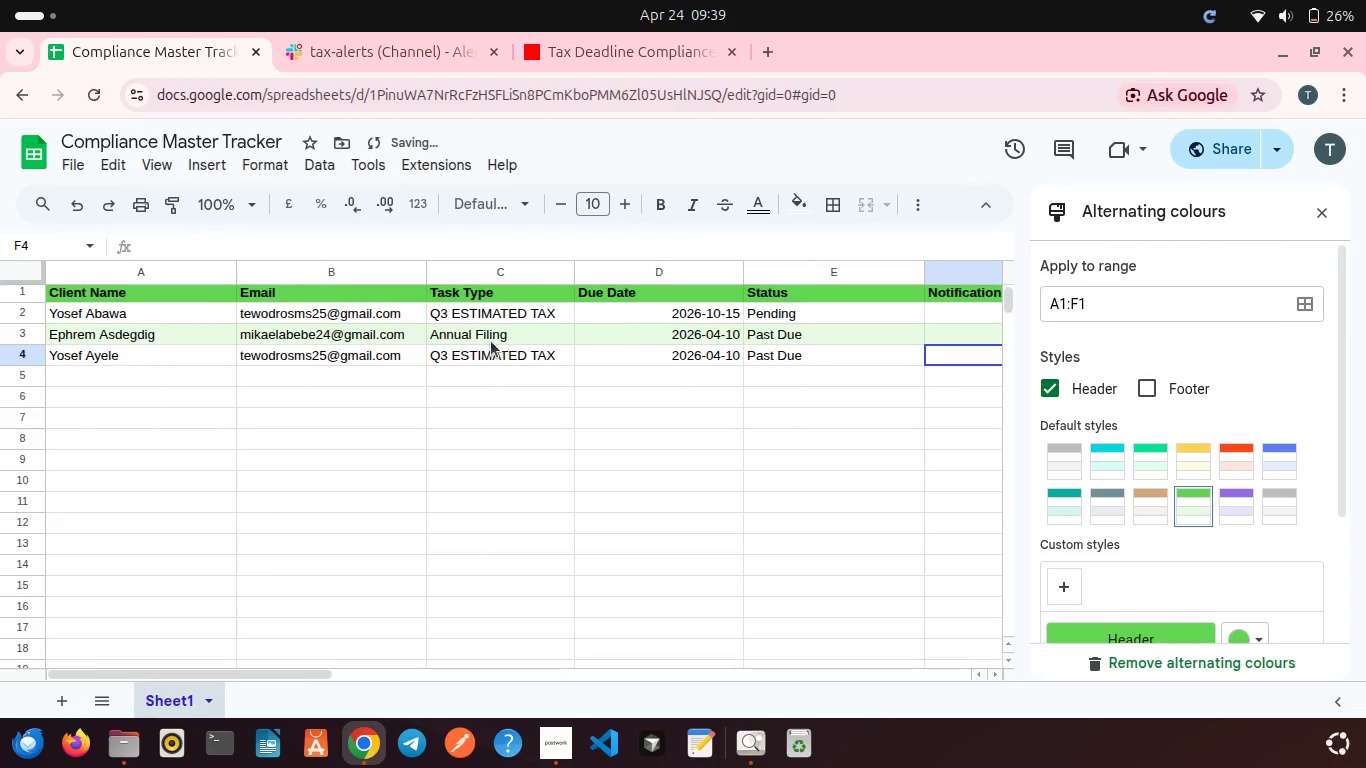 
left_click([489, 341])
 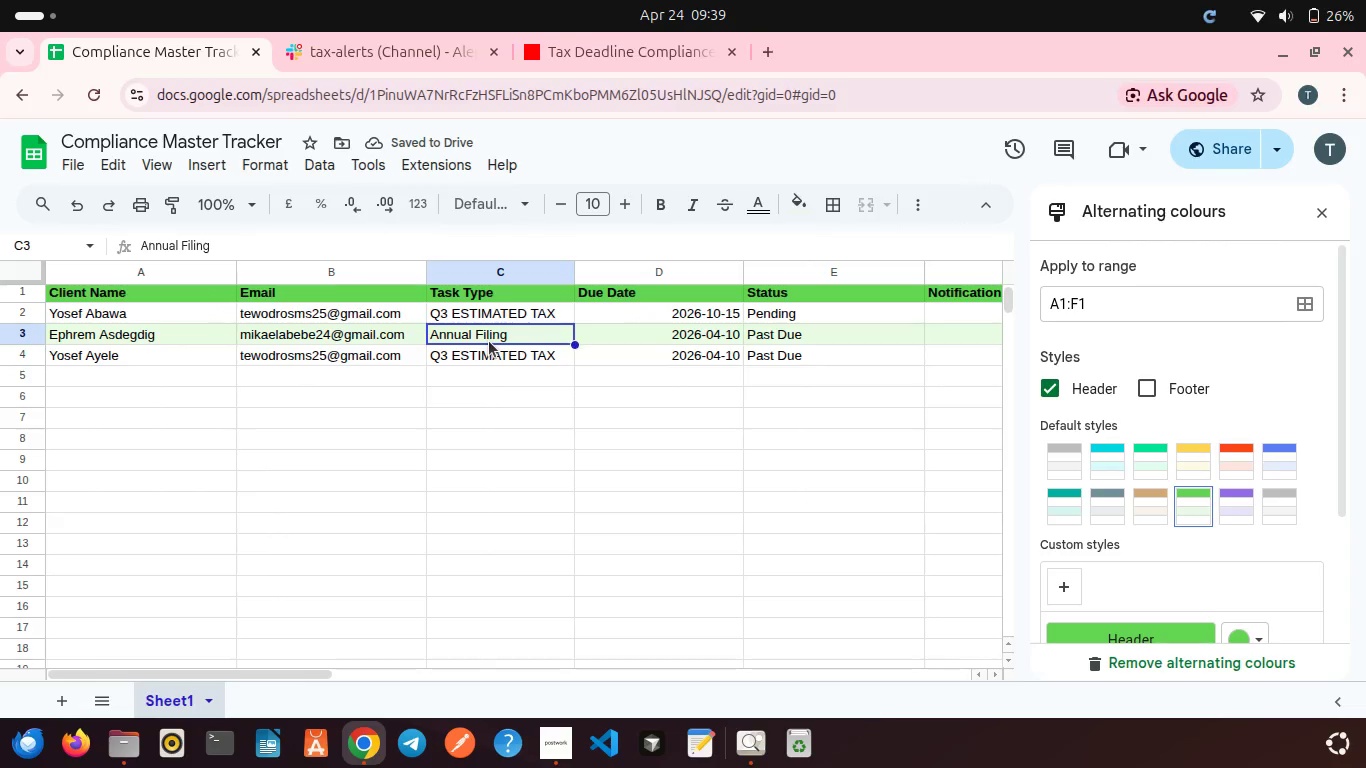 
double_click([489, 341])
 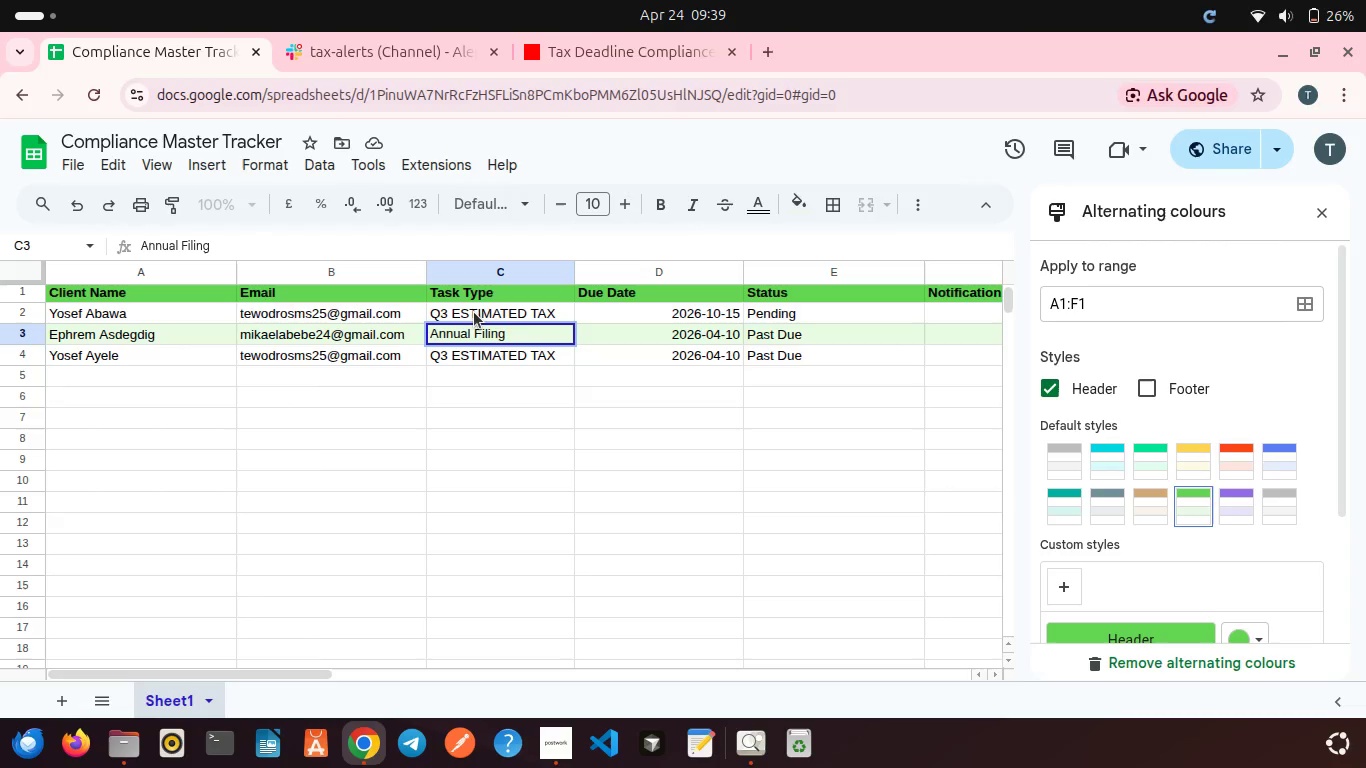 
left_click([716, 354])
 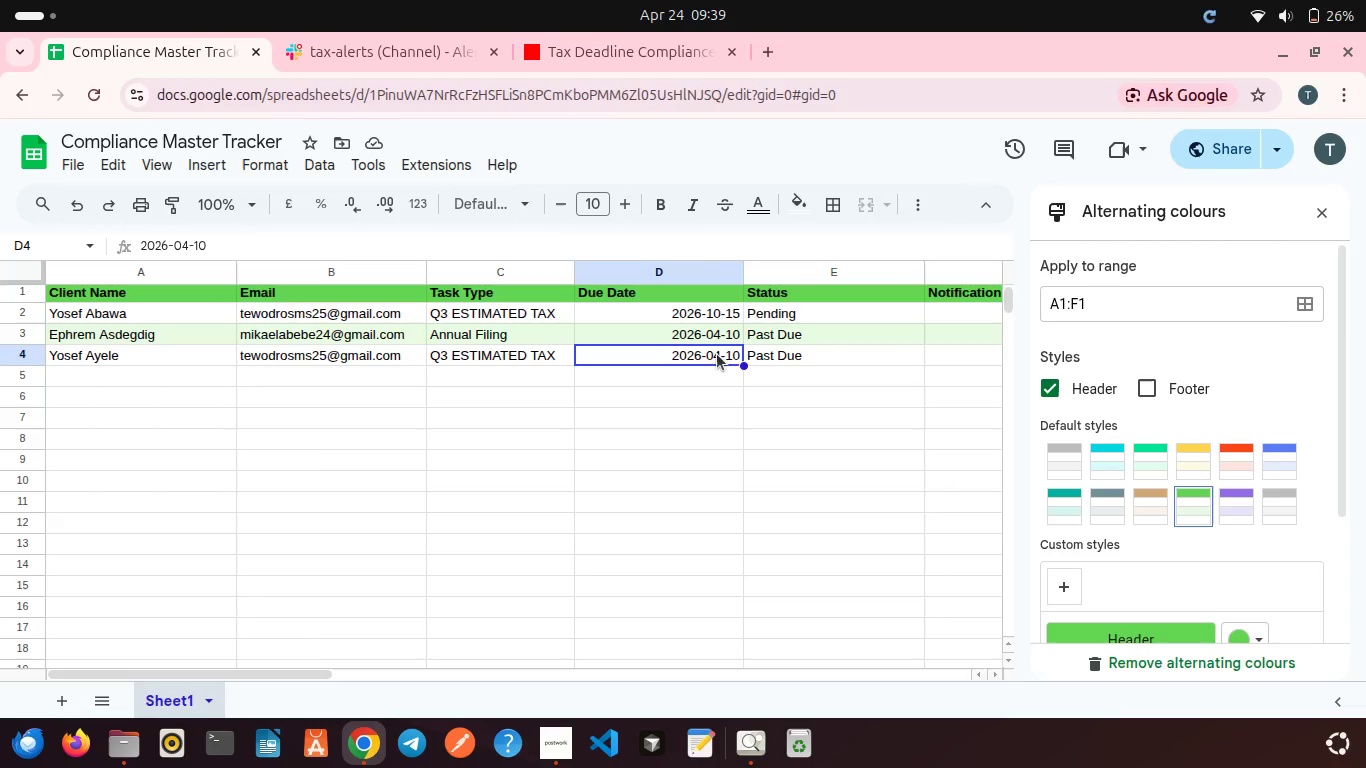 
left_click([717, 354])
 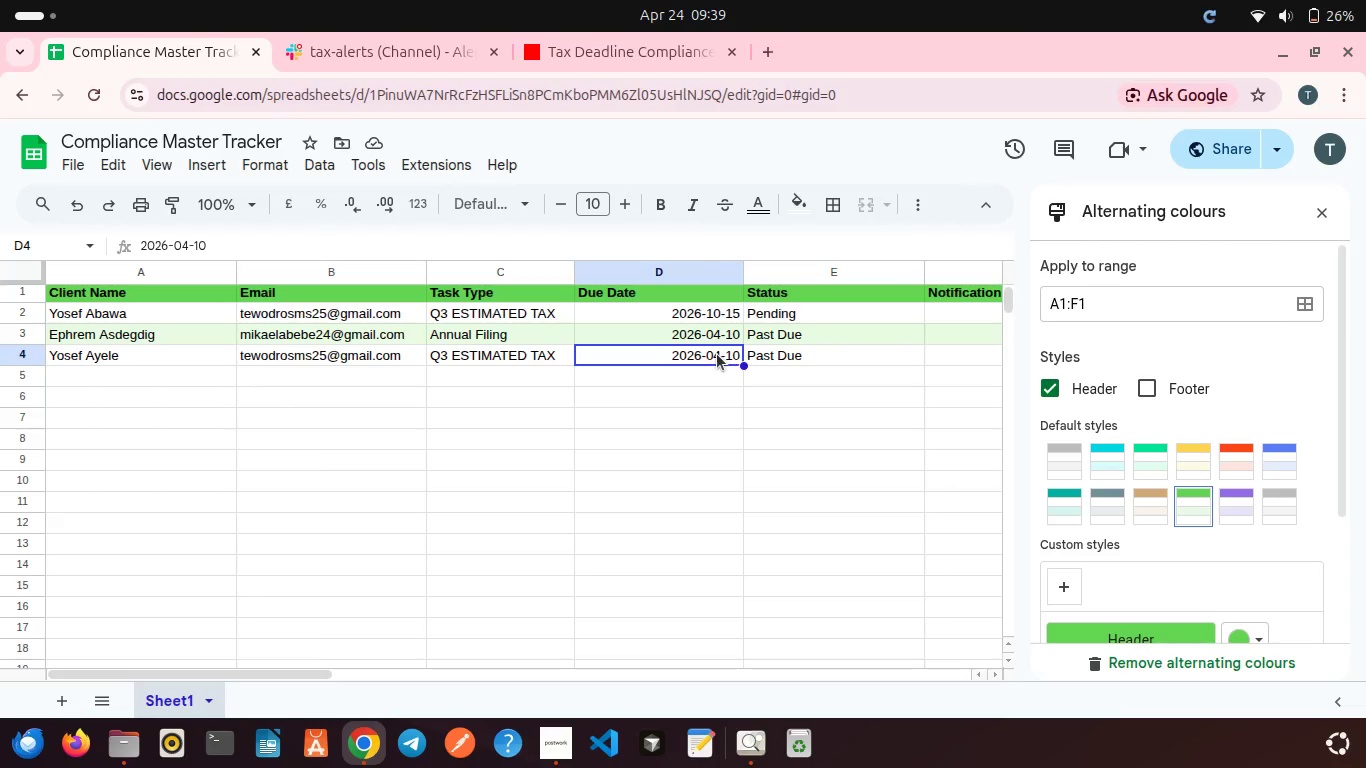 
left_click([717, 354])
 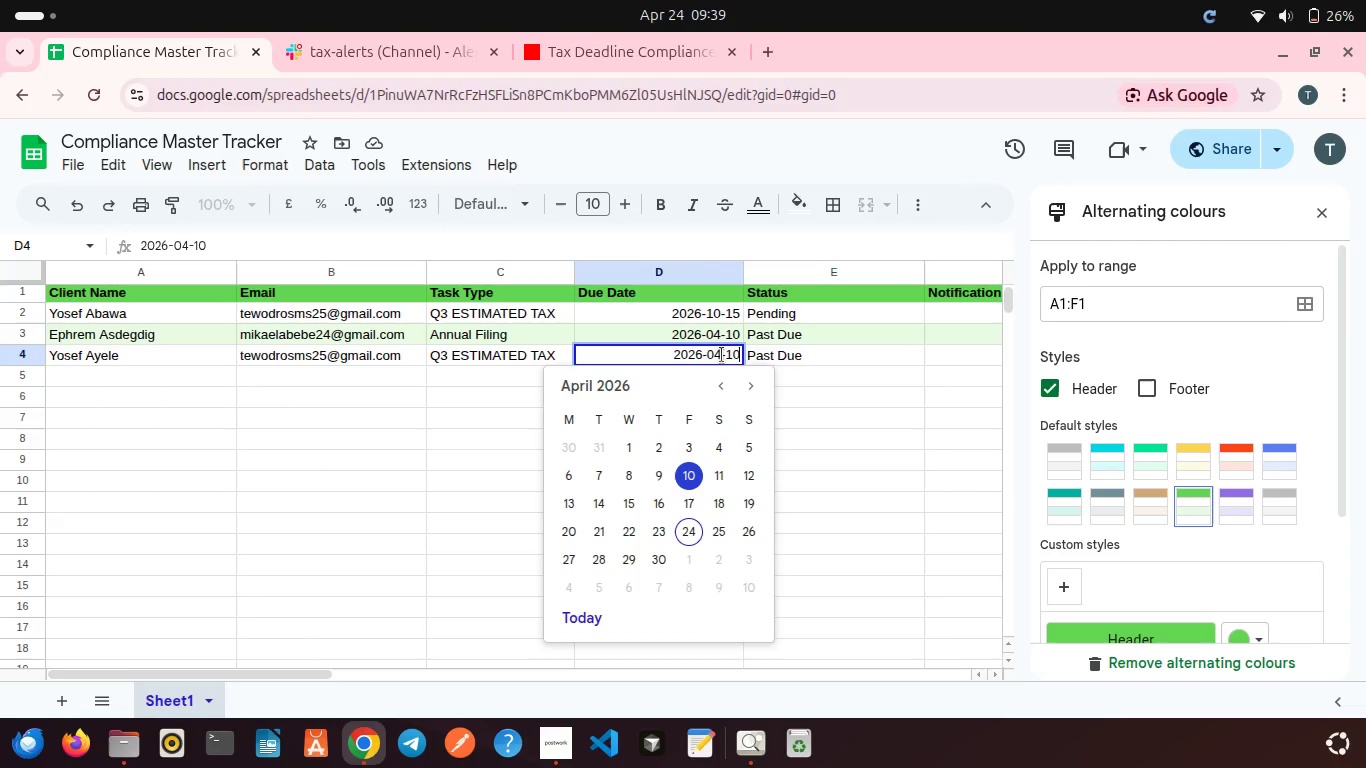 
left_click([722, 355])
 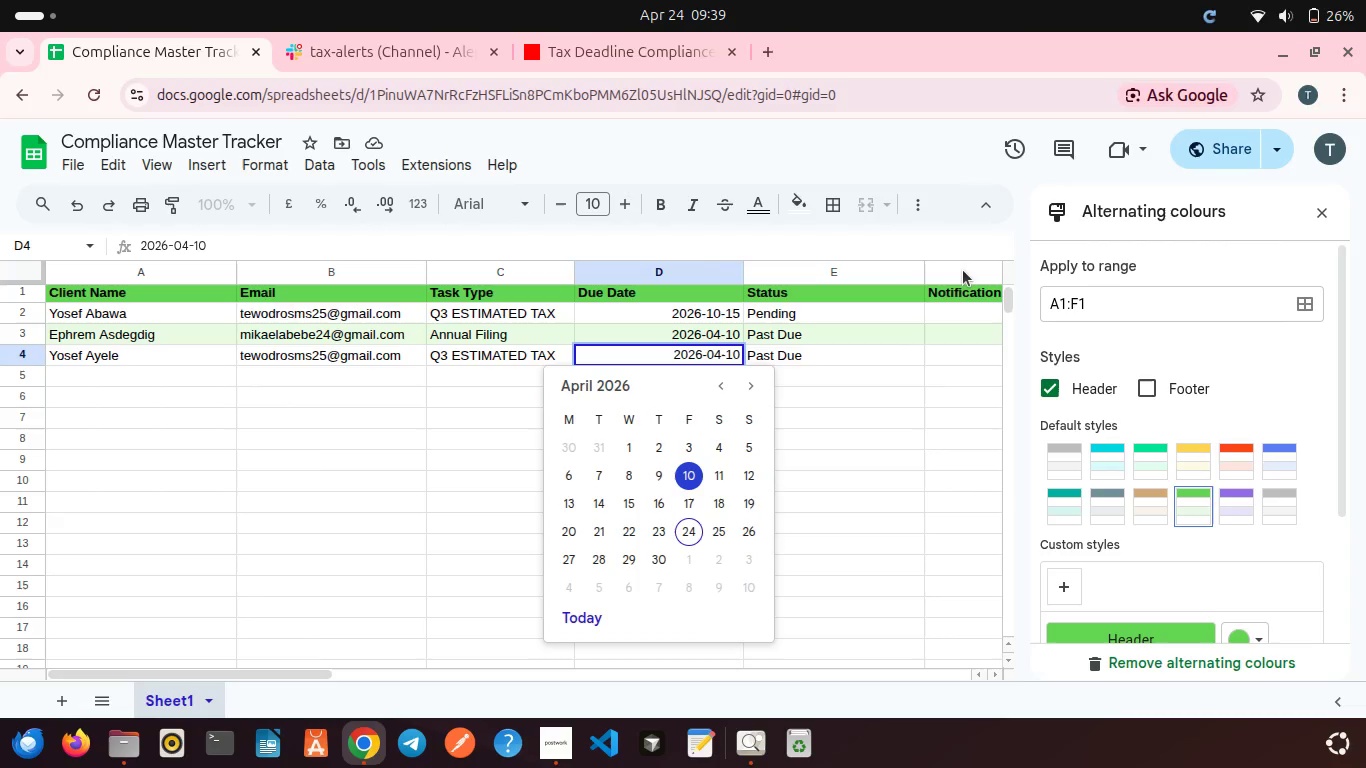 
key(Backspace)
key(Backspace)
type(10)
 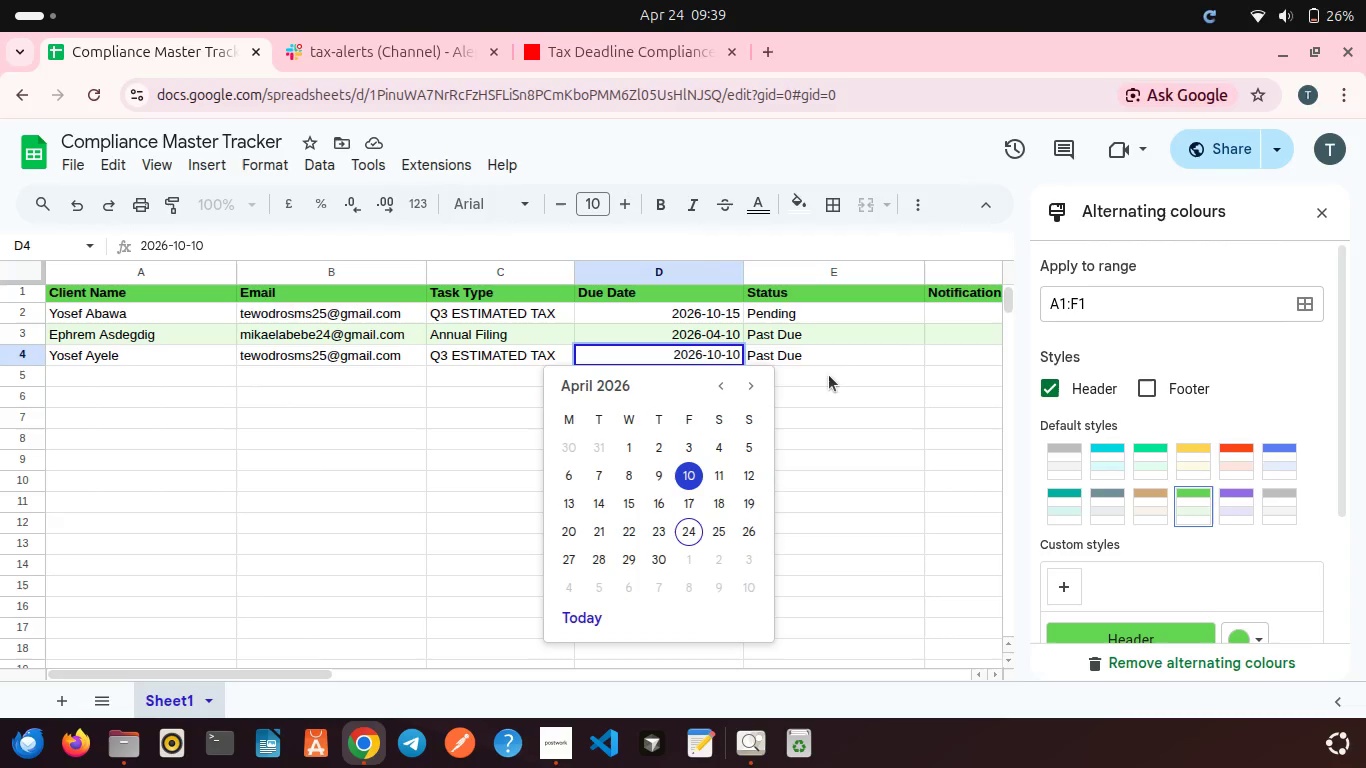 
key(ArrowRight)
 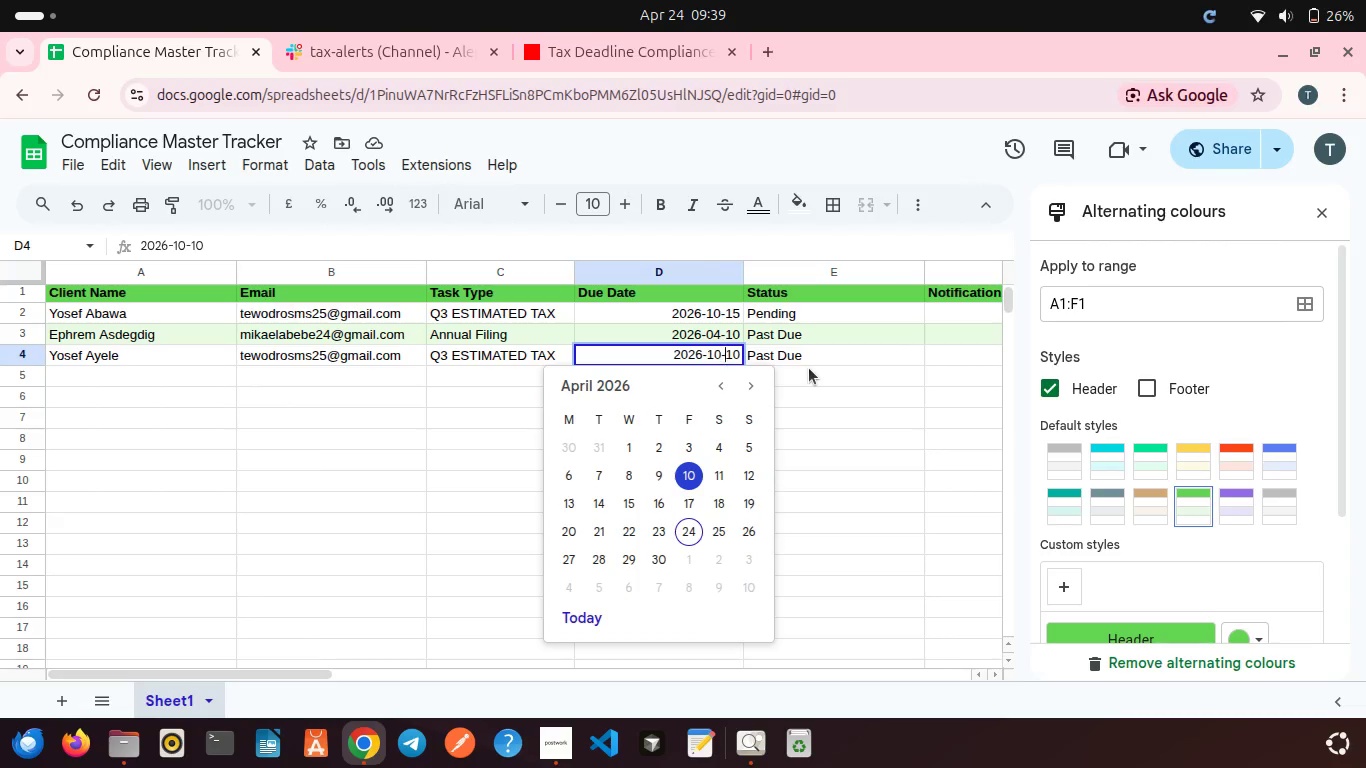 
key(ArrowRight)
 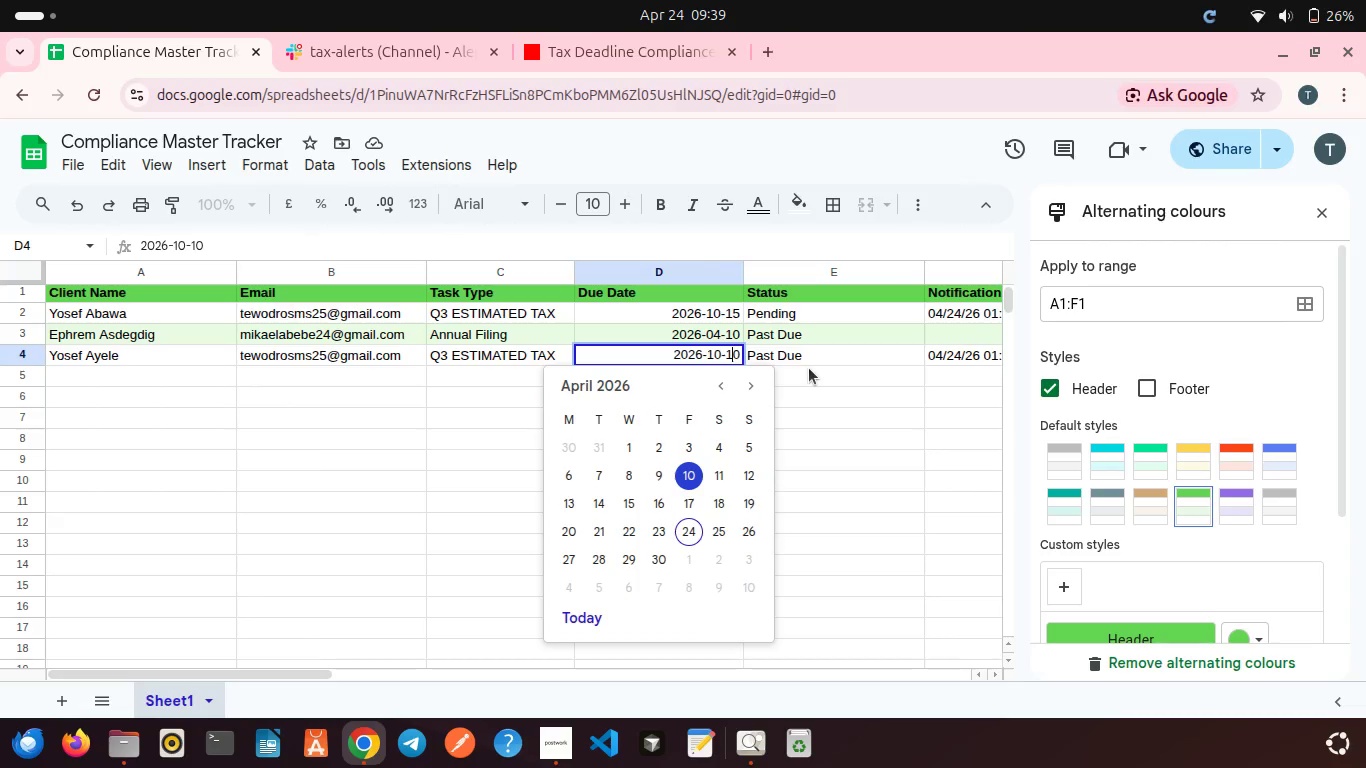 
key(ArrowRight)
 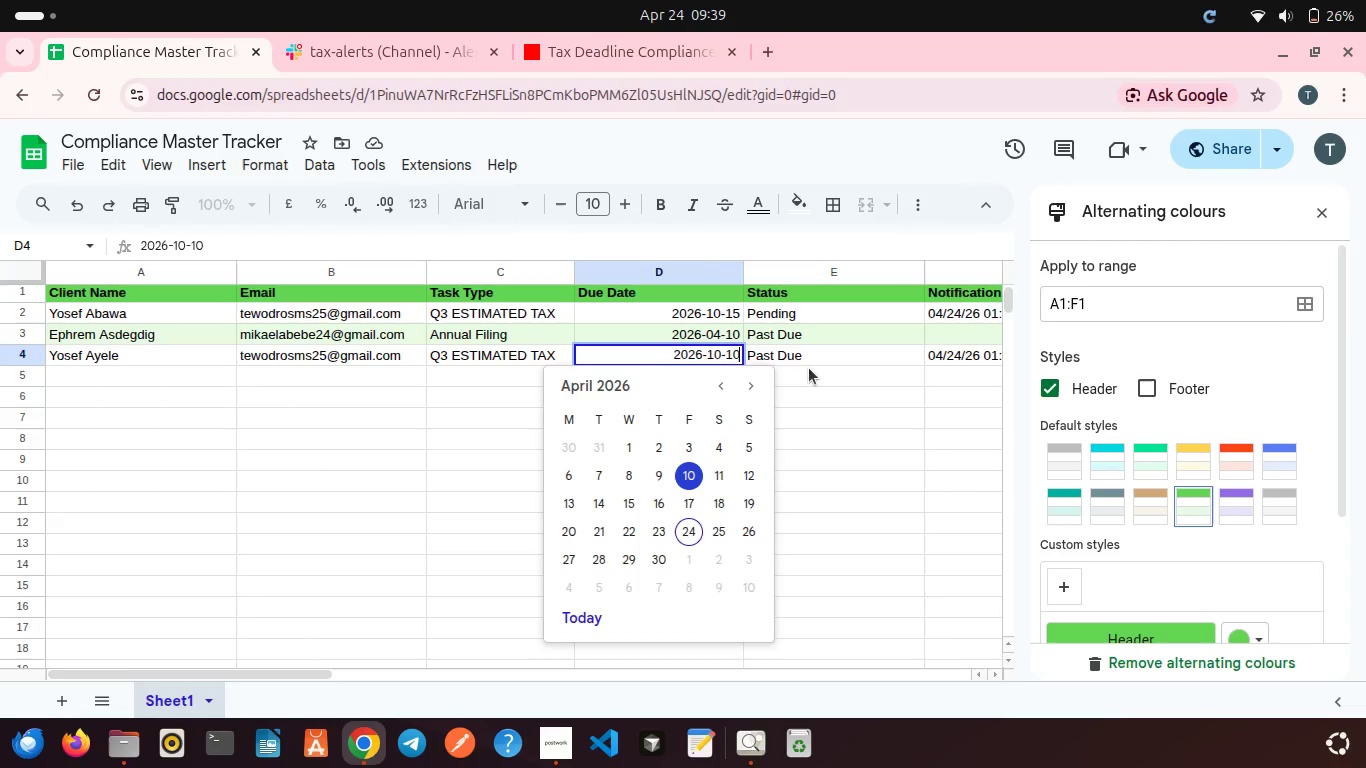 
key(Backspace)
 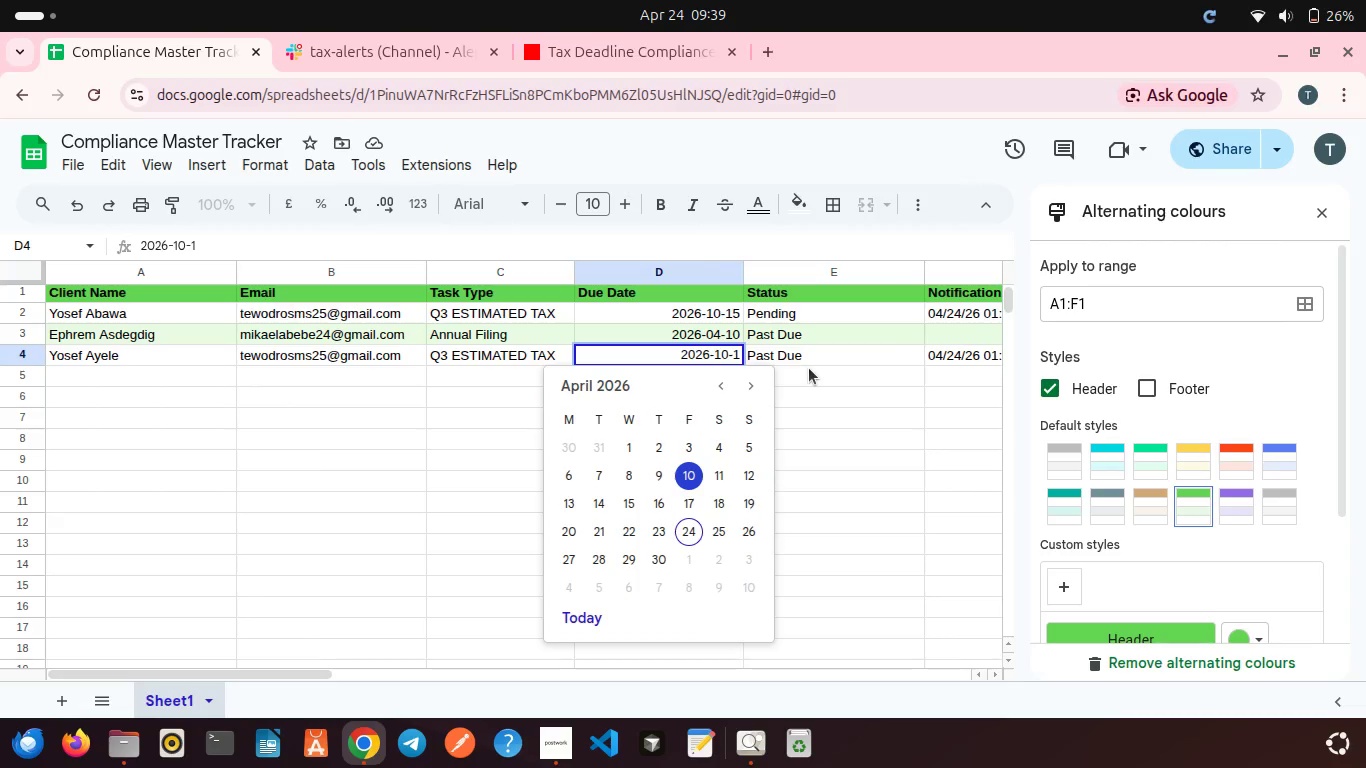 
key(5)
 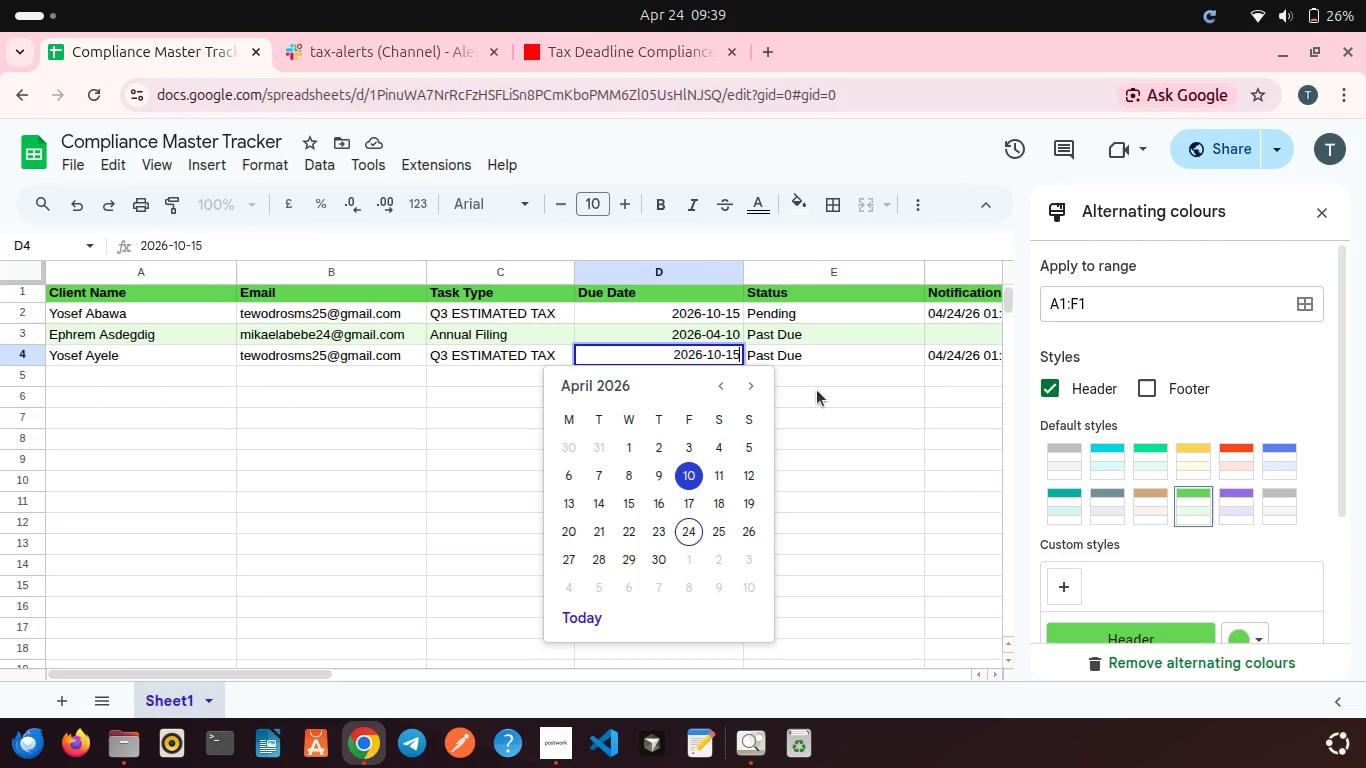 
left_click([821, 398])
 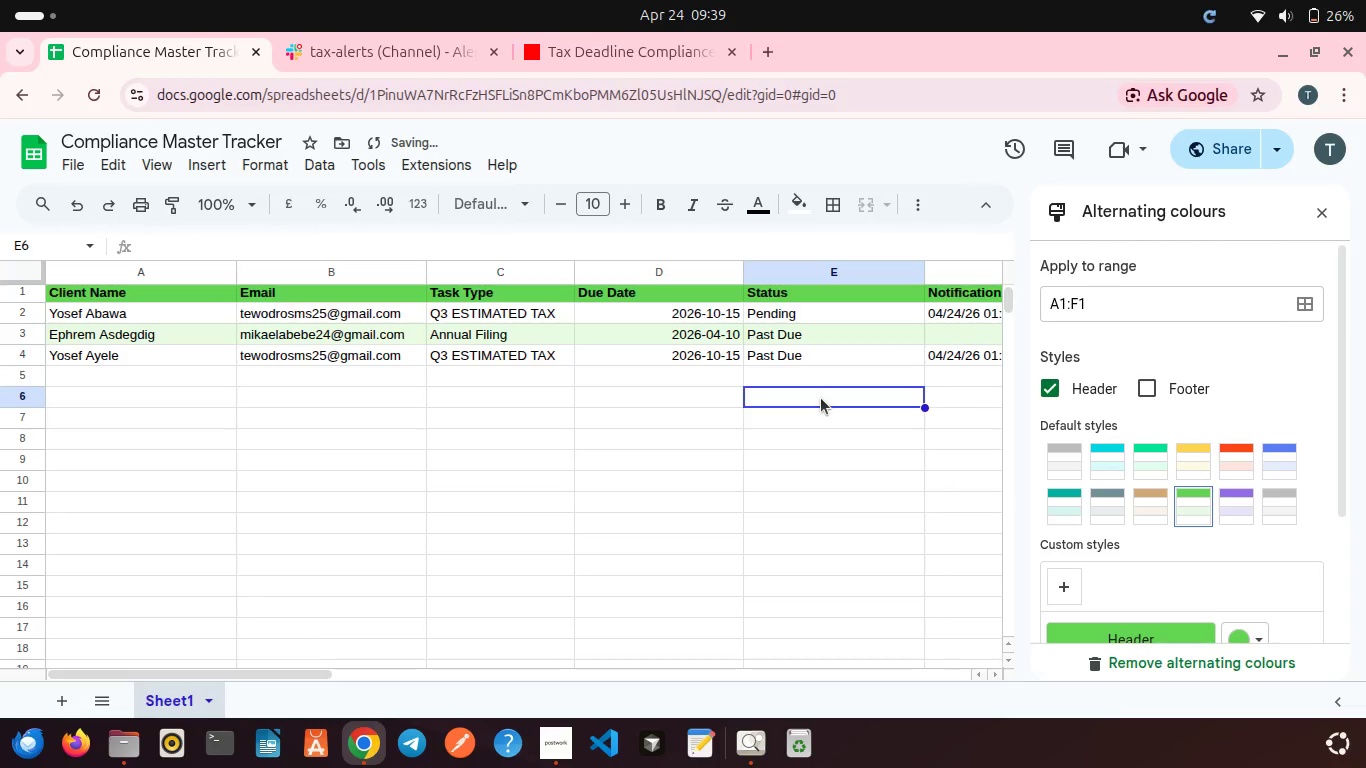 
scroll: coordinate [821, 398], scroll_direction: up, amount: 7.0
 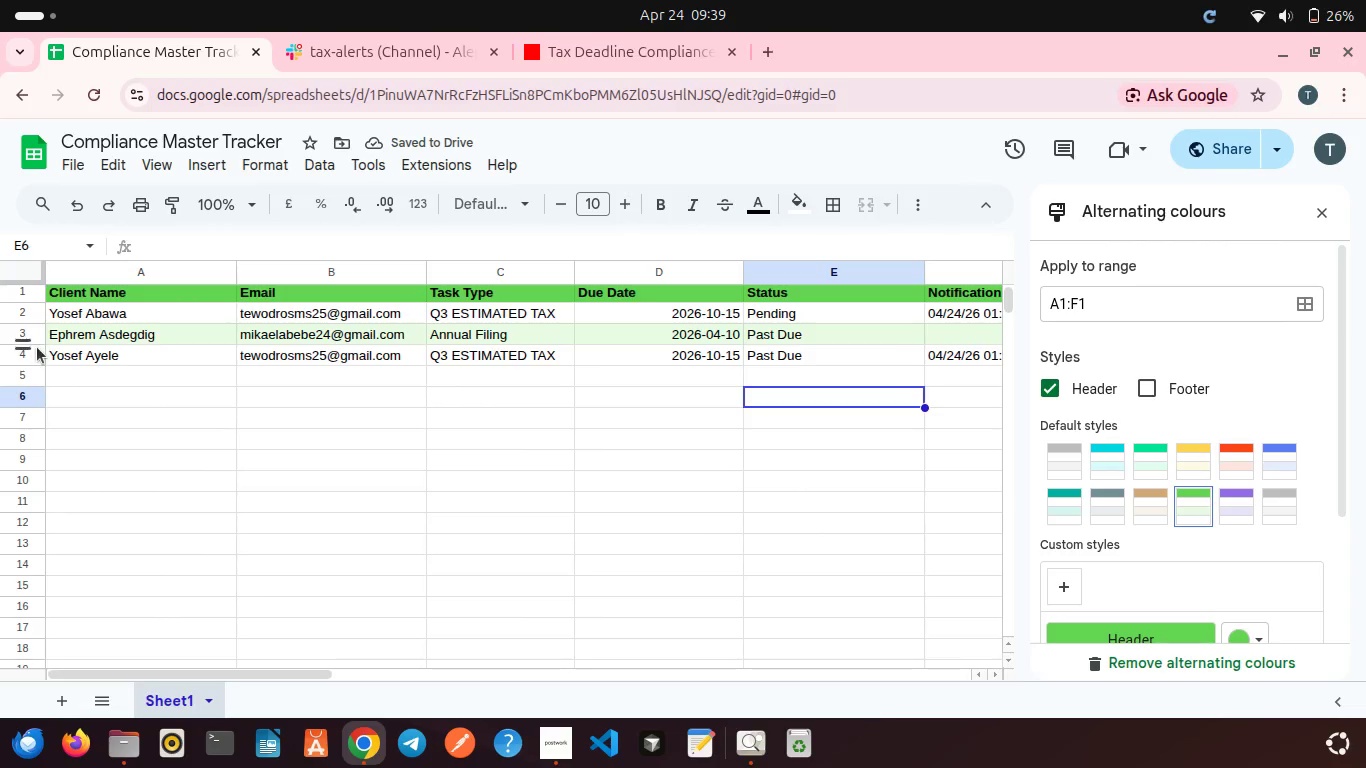 
left_click([37, 351])
 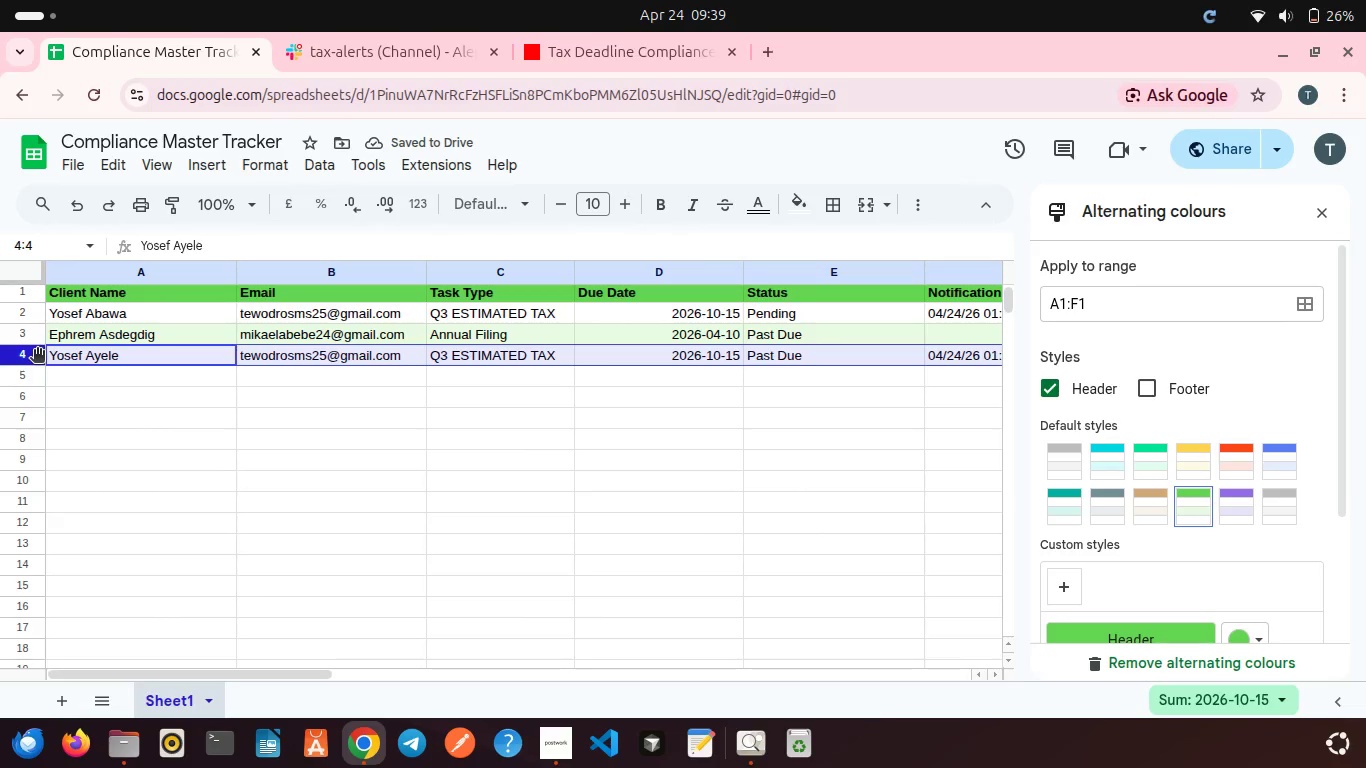 
right_click([37, 351])
 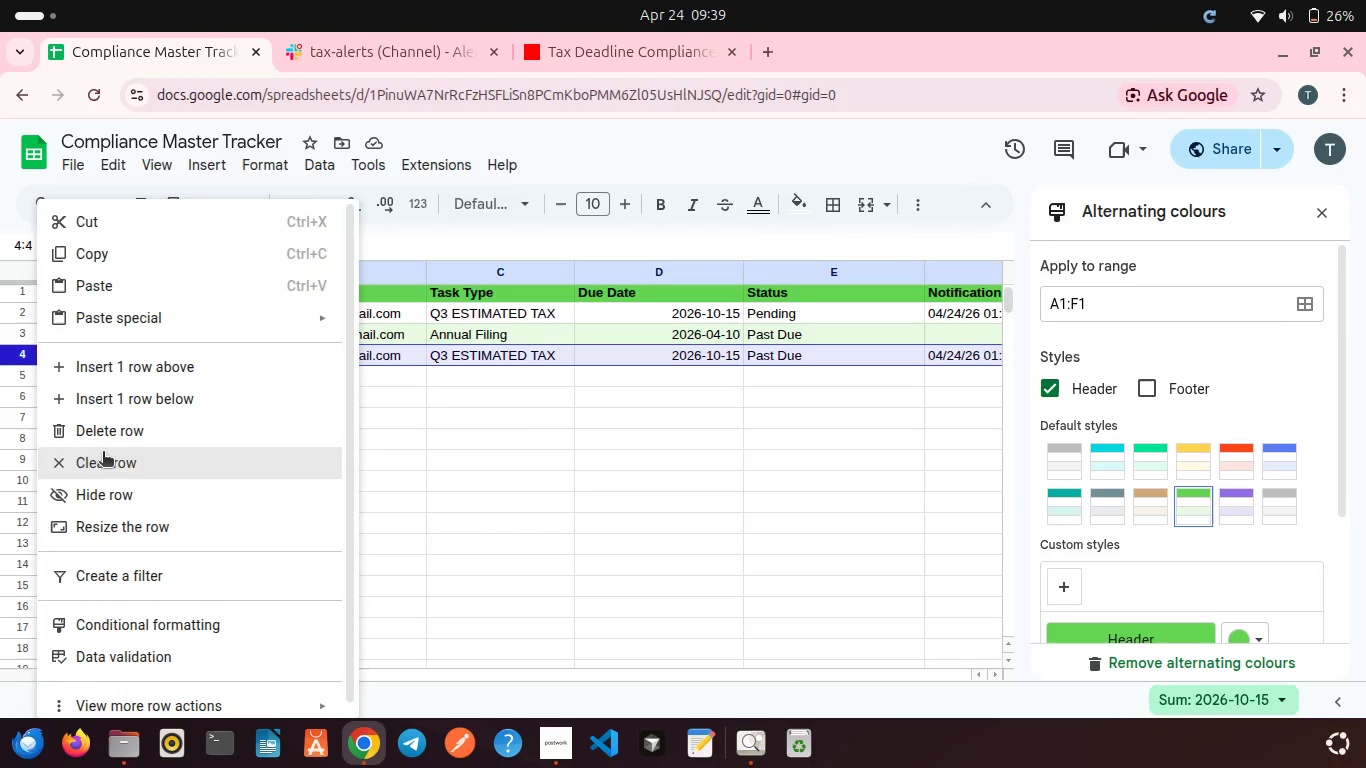 
left_click([96, 436])
 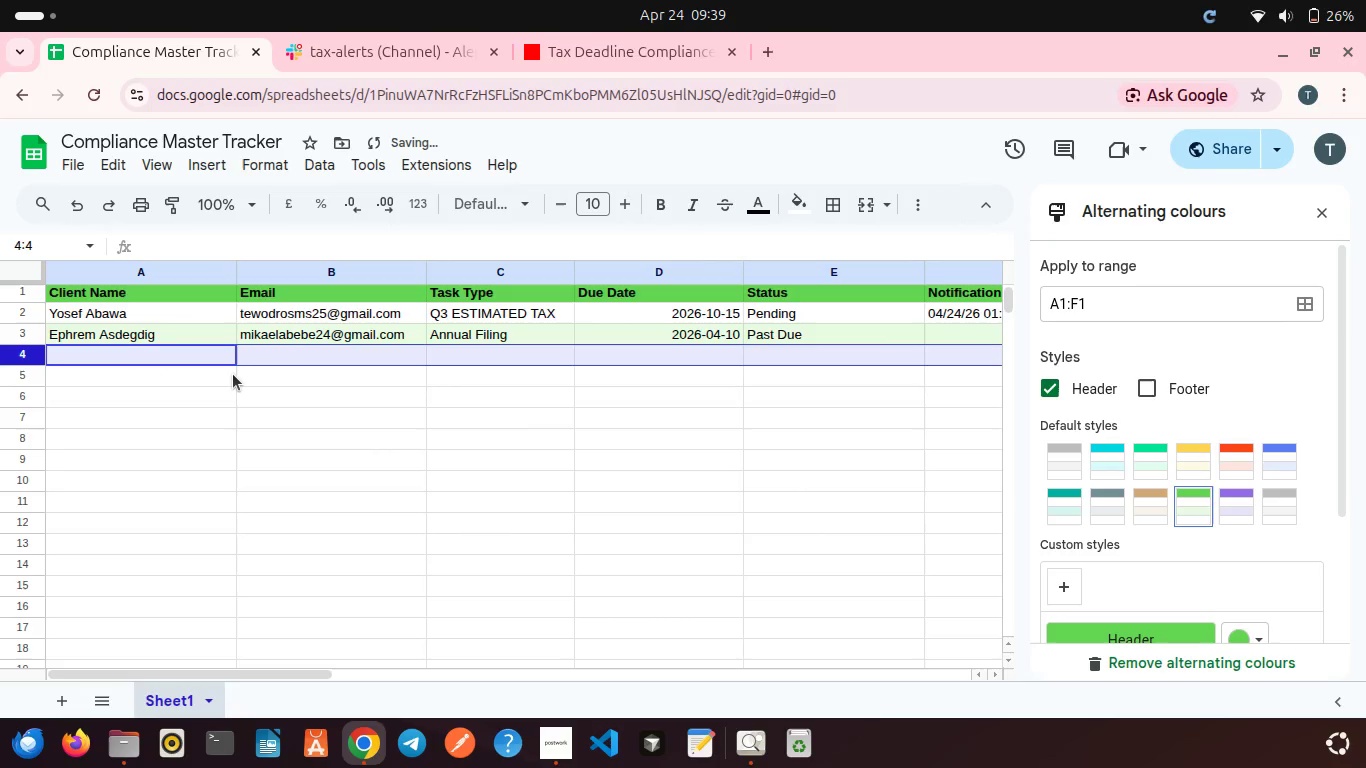 
left_click([233, 374])
 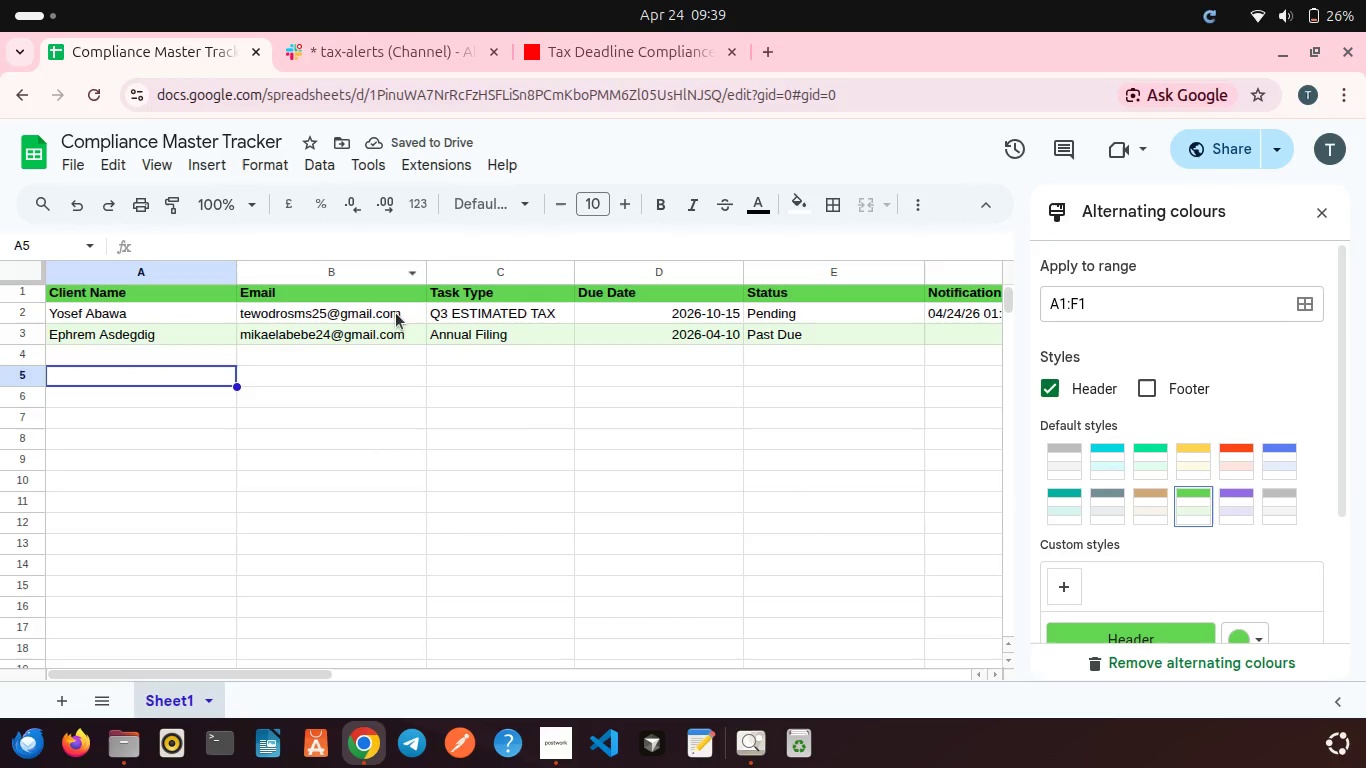 
scroll: coordinate [396, 313], scroll_direction: up, amount: 4.0
 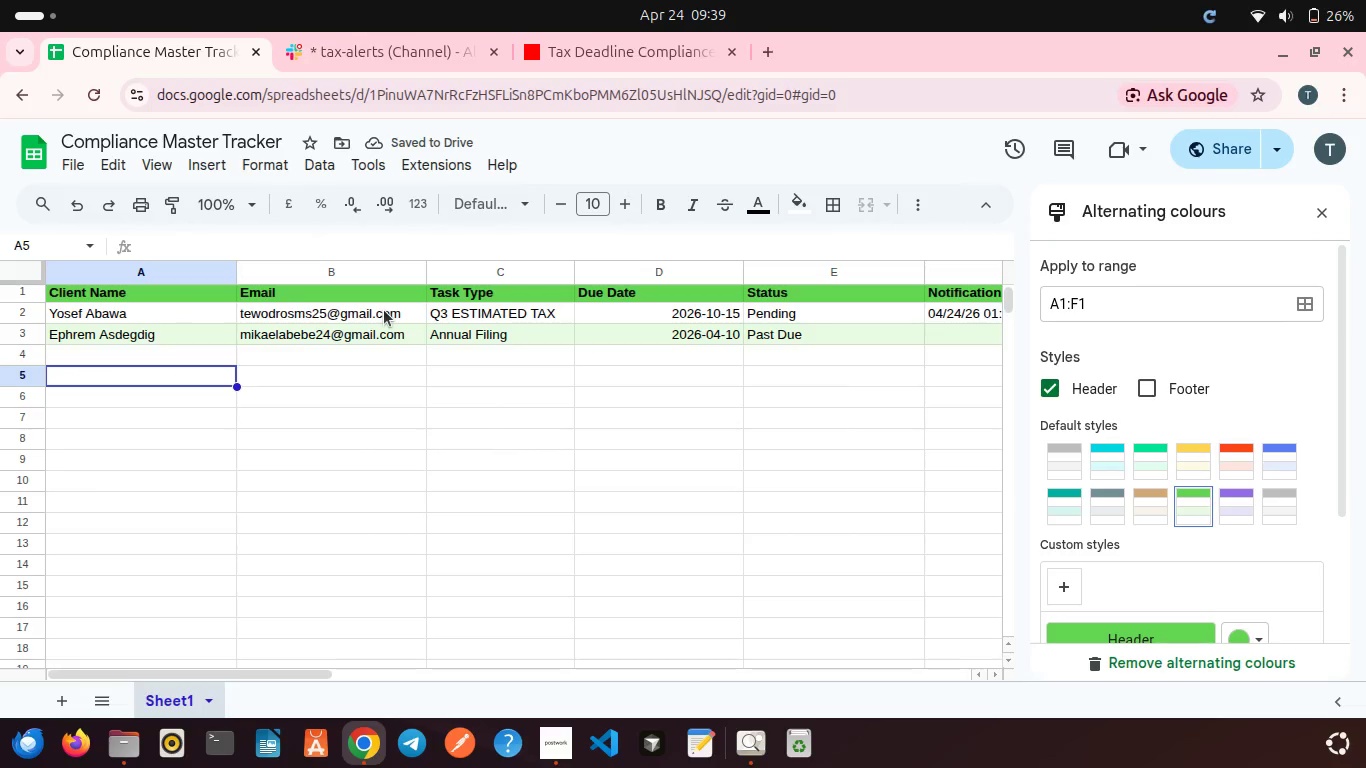 
scroll: coordinate [384, 310], scroll_direction: down, amount: 4.0
 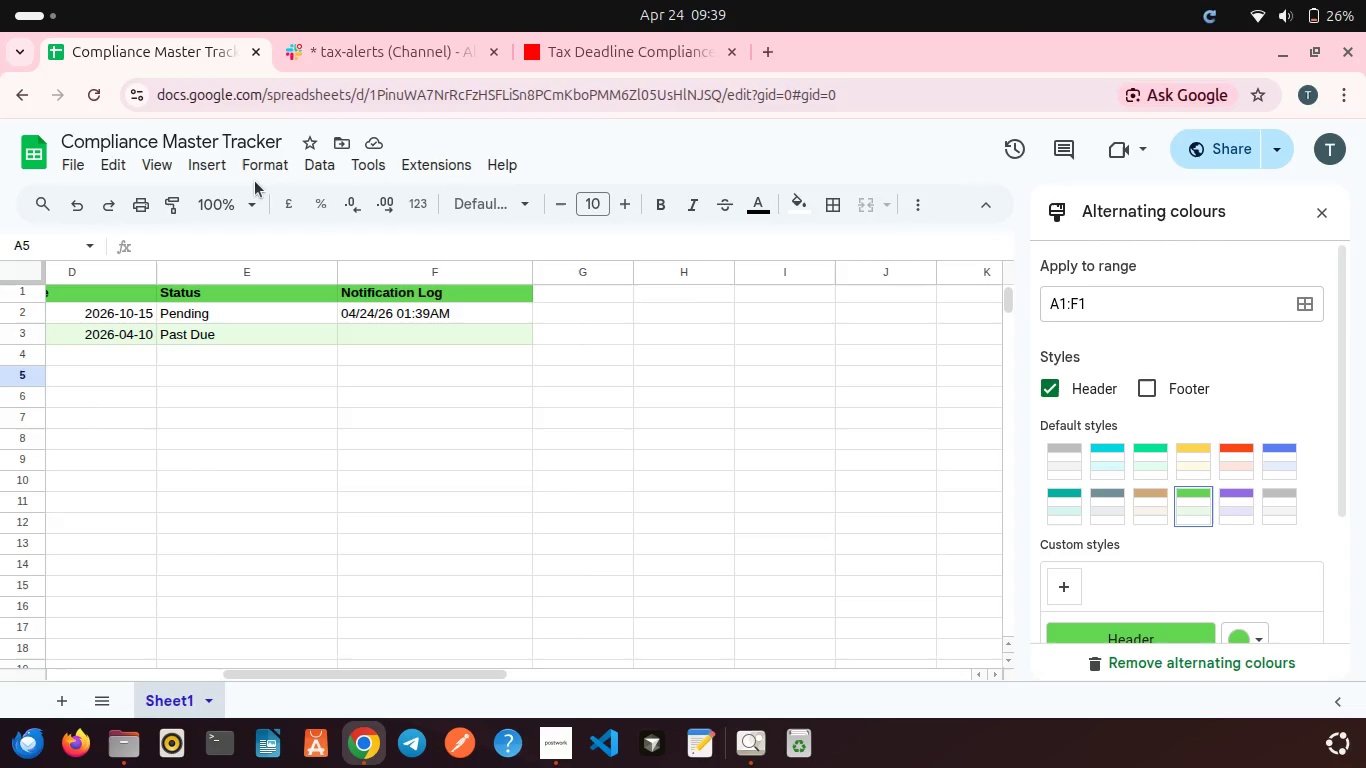 
left_click([167, 160])
 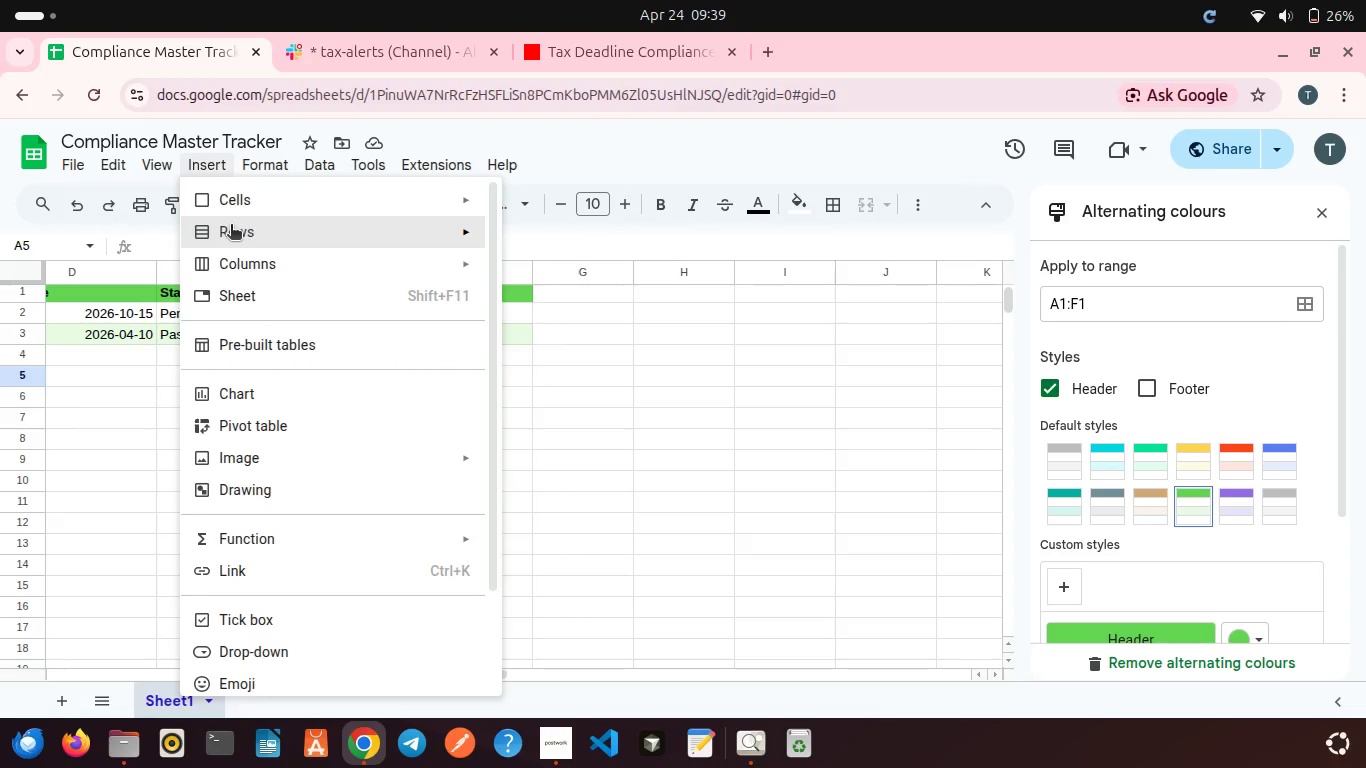 
mouse_move([178, 202])
 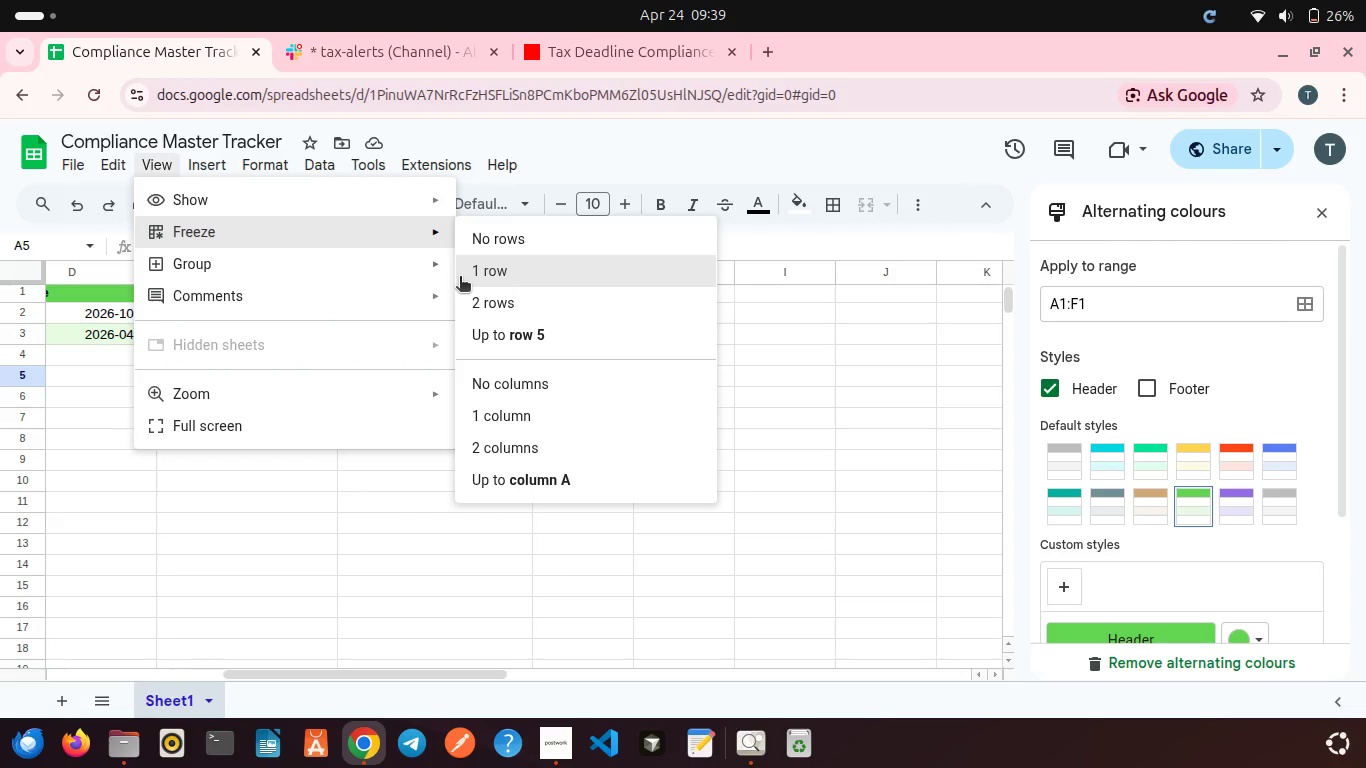 
left_click([517, 265])
 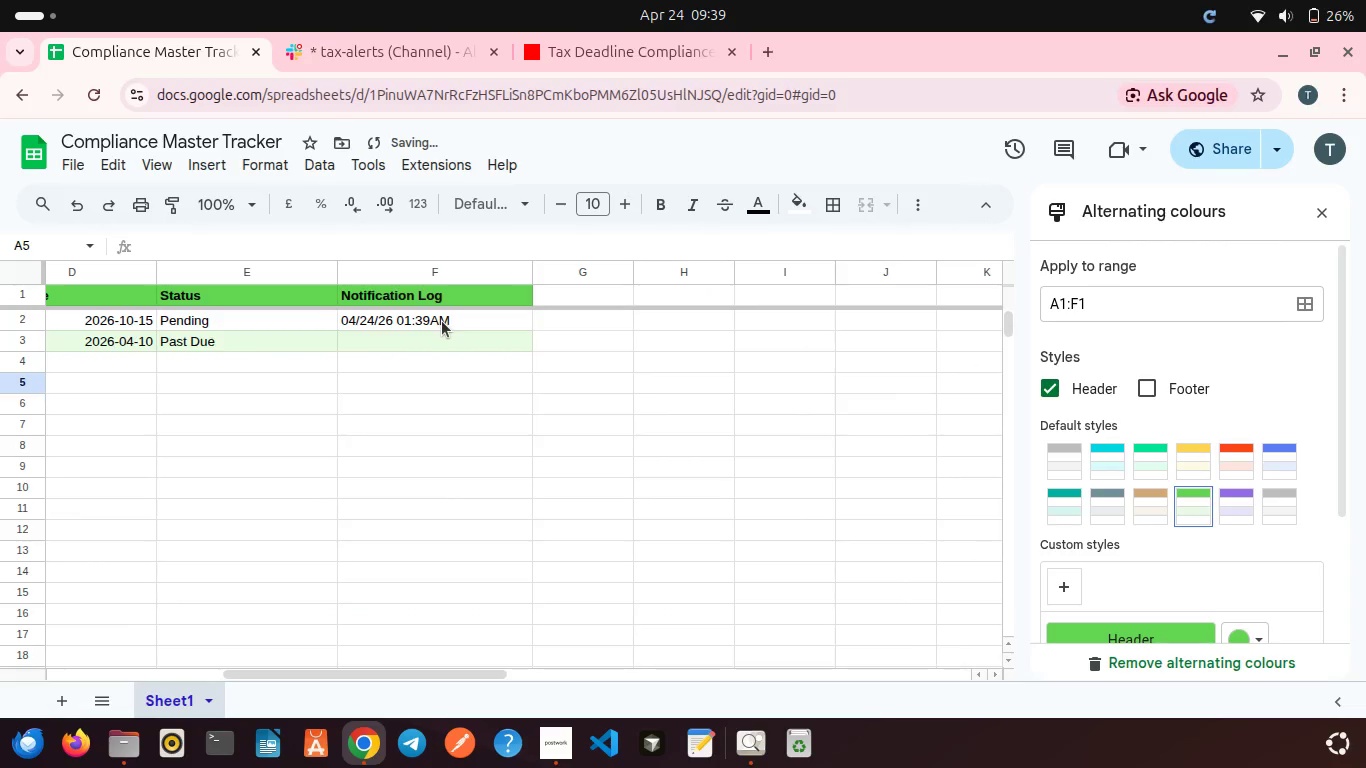 
scroll: coordinate [681, 295], scroll_direction: up, amount: 4.0
 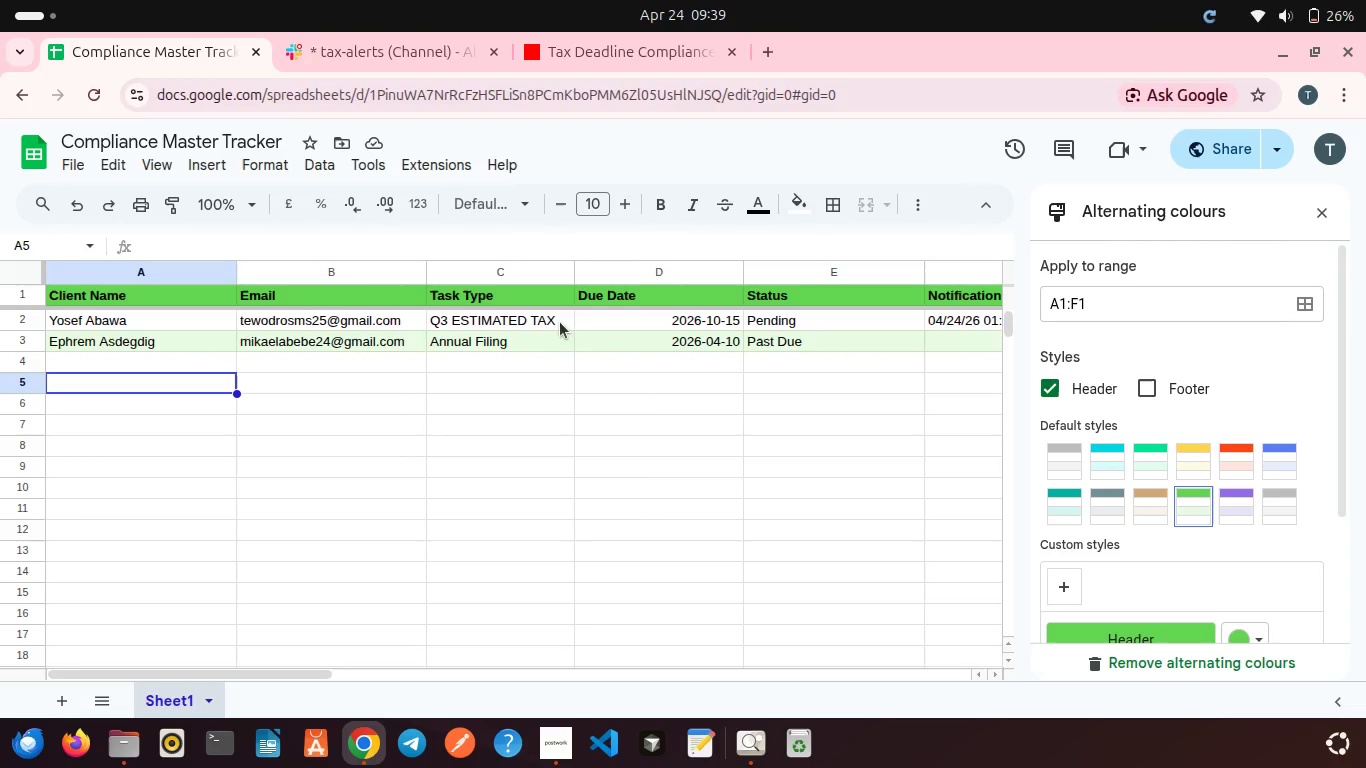 
wait(5.52)
 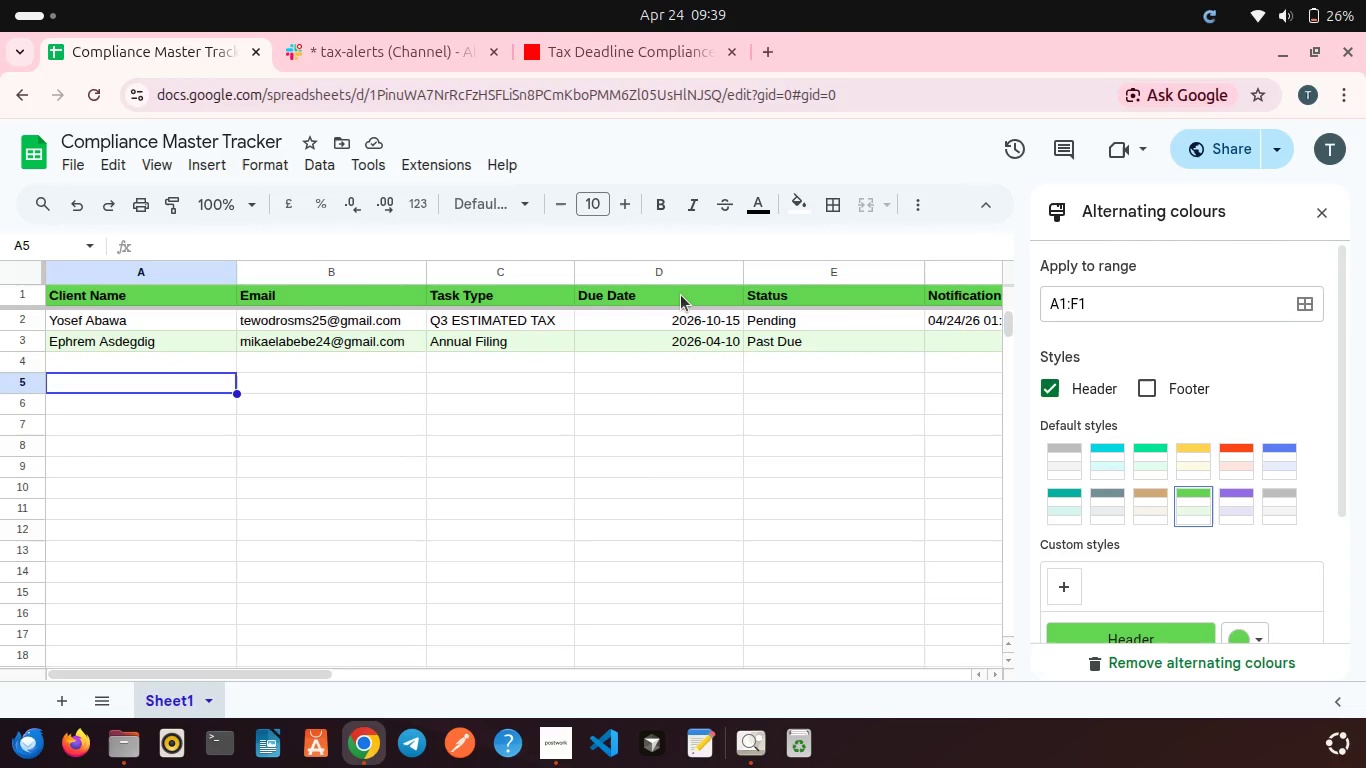 
left_click([577, 43])
 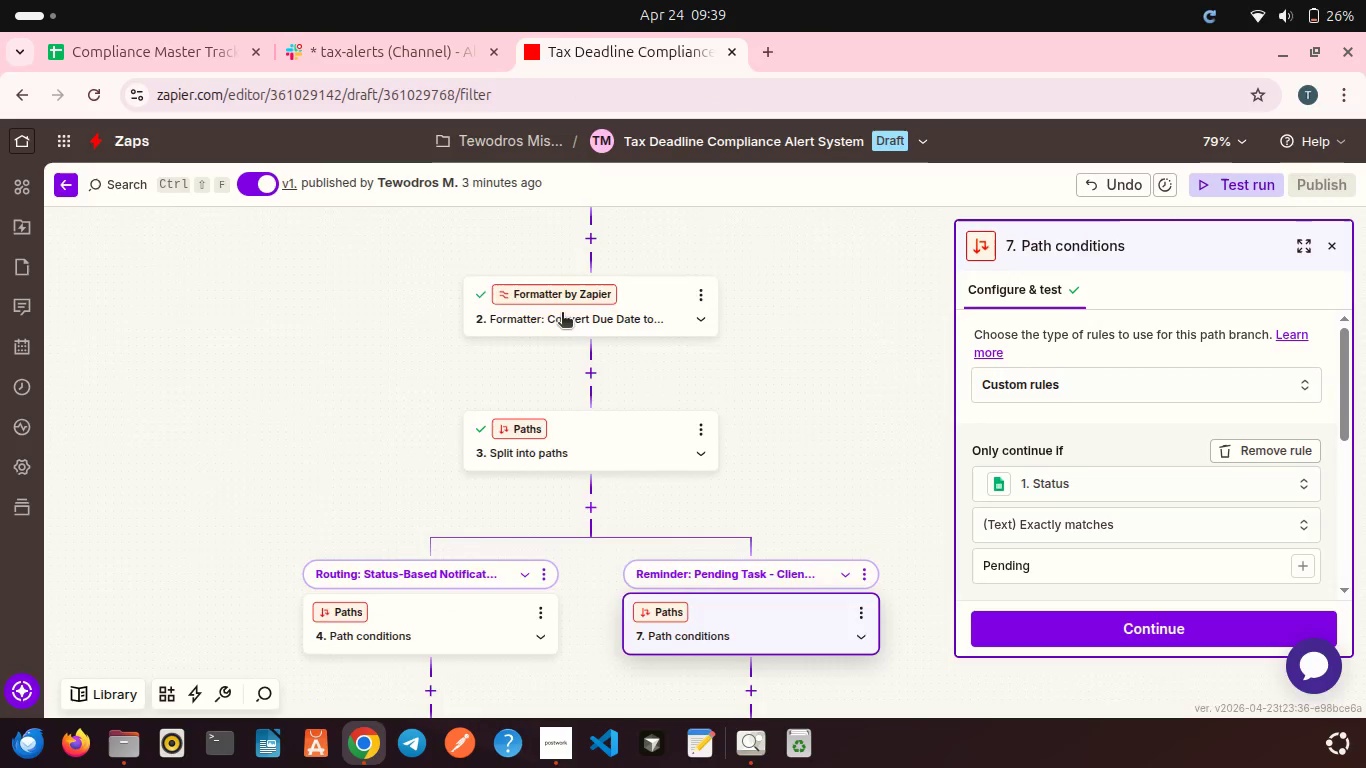 
scroll: coordinate [540, 287], scroll_direction: down, amount: 2.0
 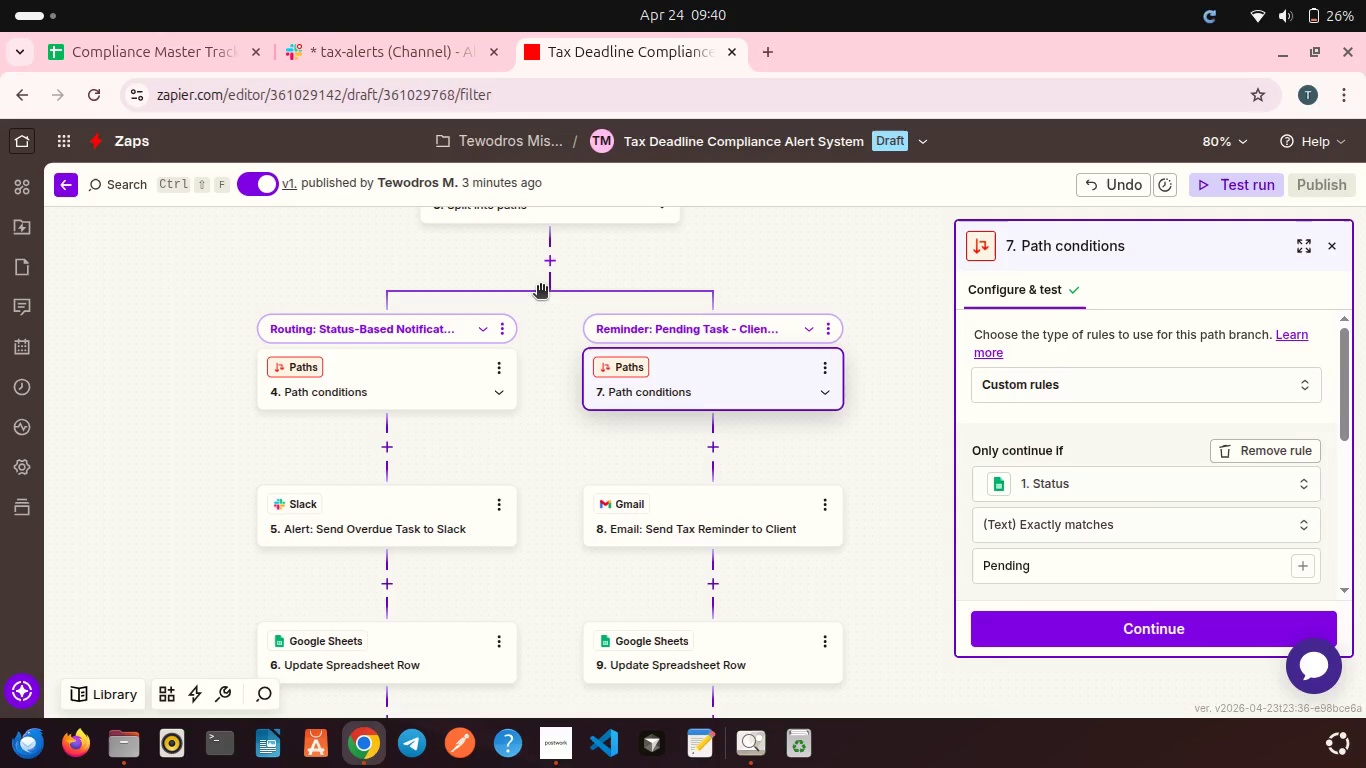 
wait(22.05)
 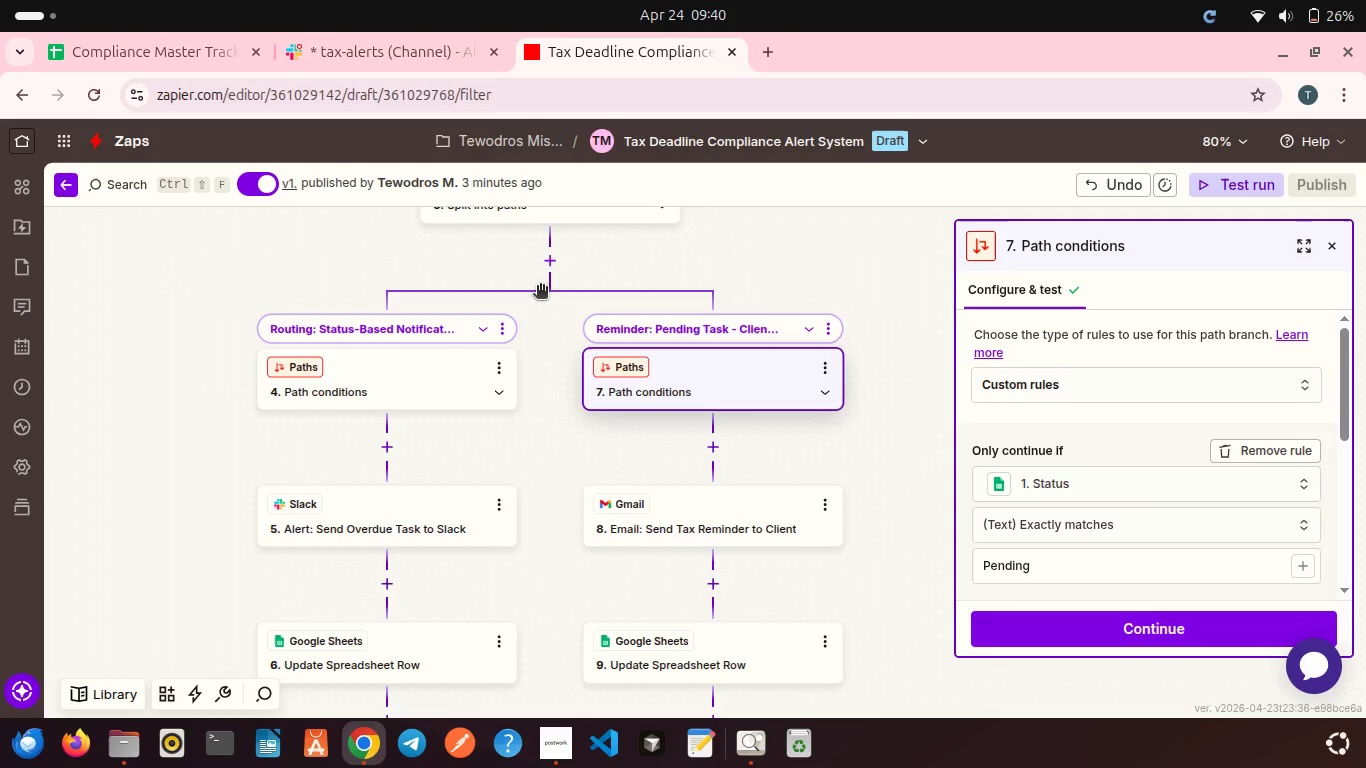 
scroll: coordinate [548, 614], scroll_direction: down, amount: 2.0
 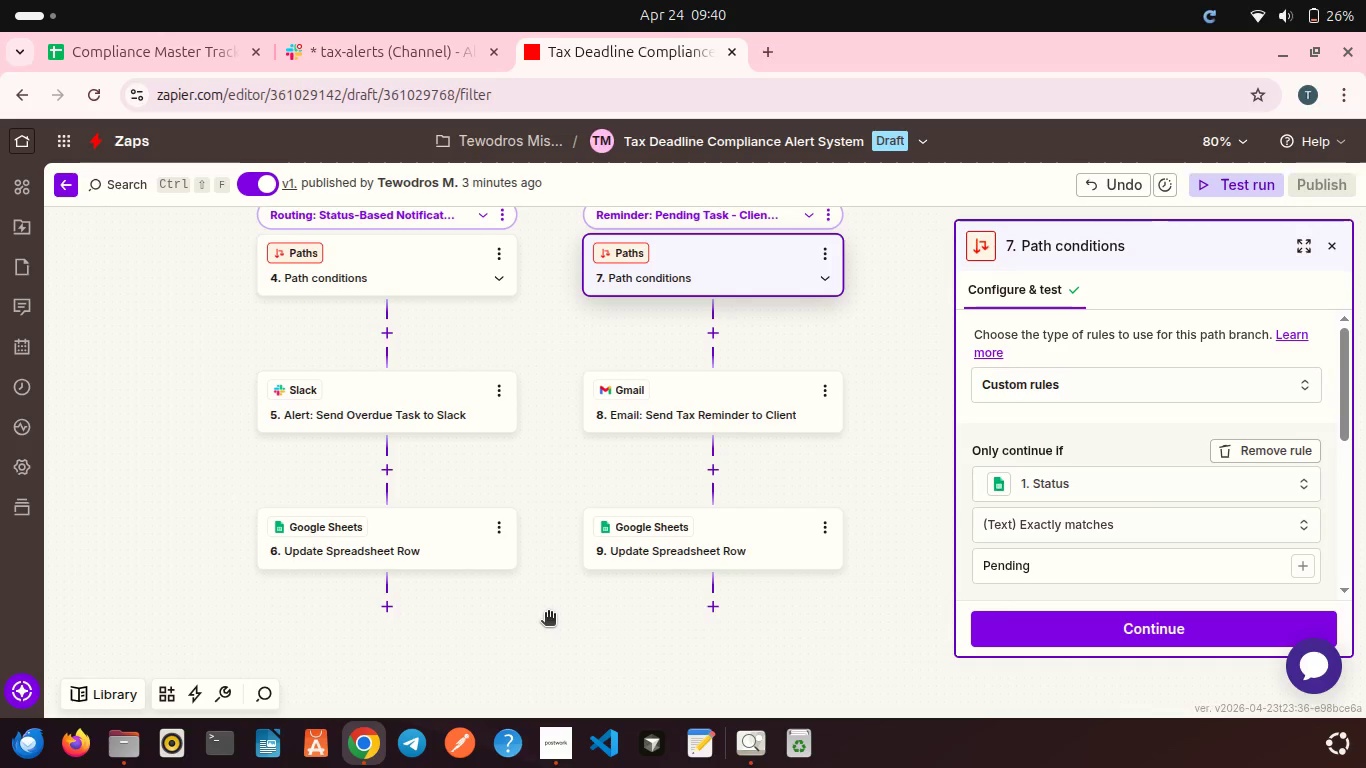 
scroll: coordinate [548, 614], scroll_direction: up, amount: 2.0
 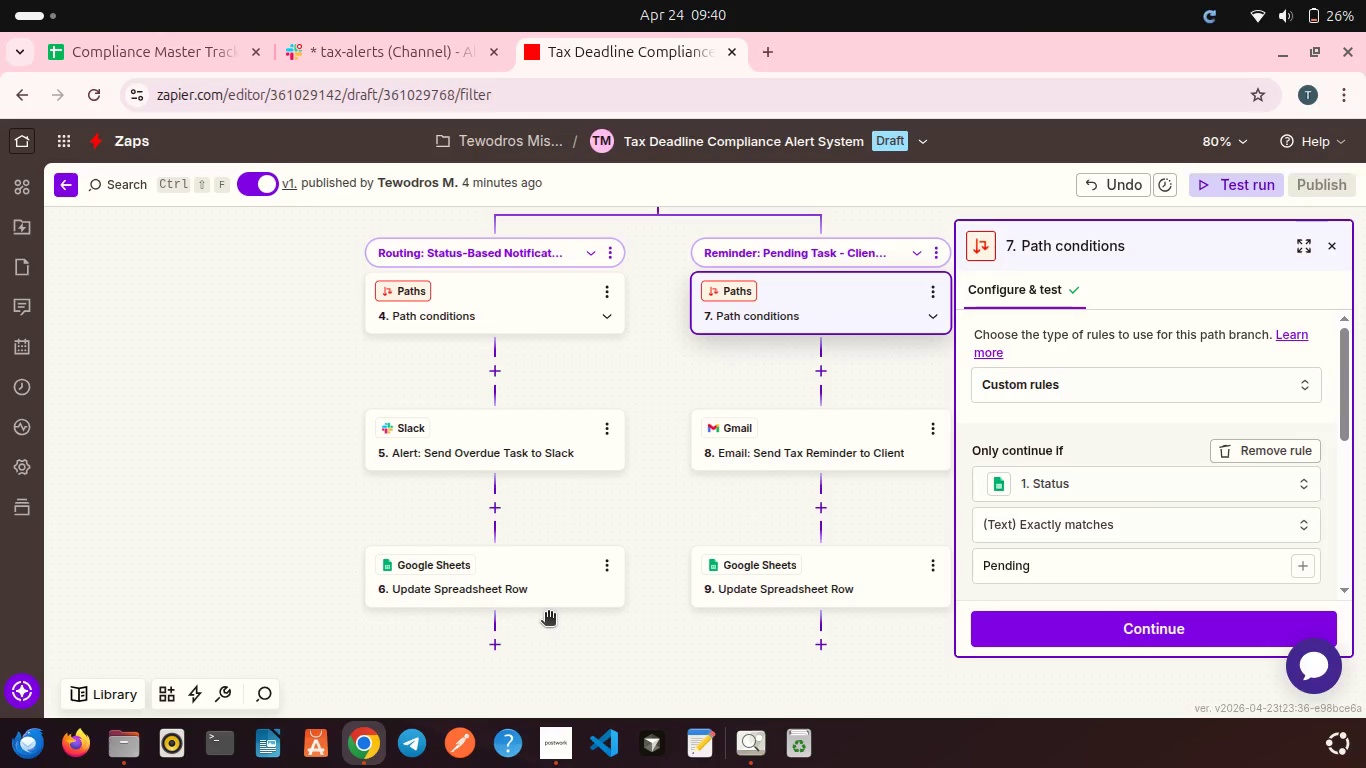 
wait(9.43)
 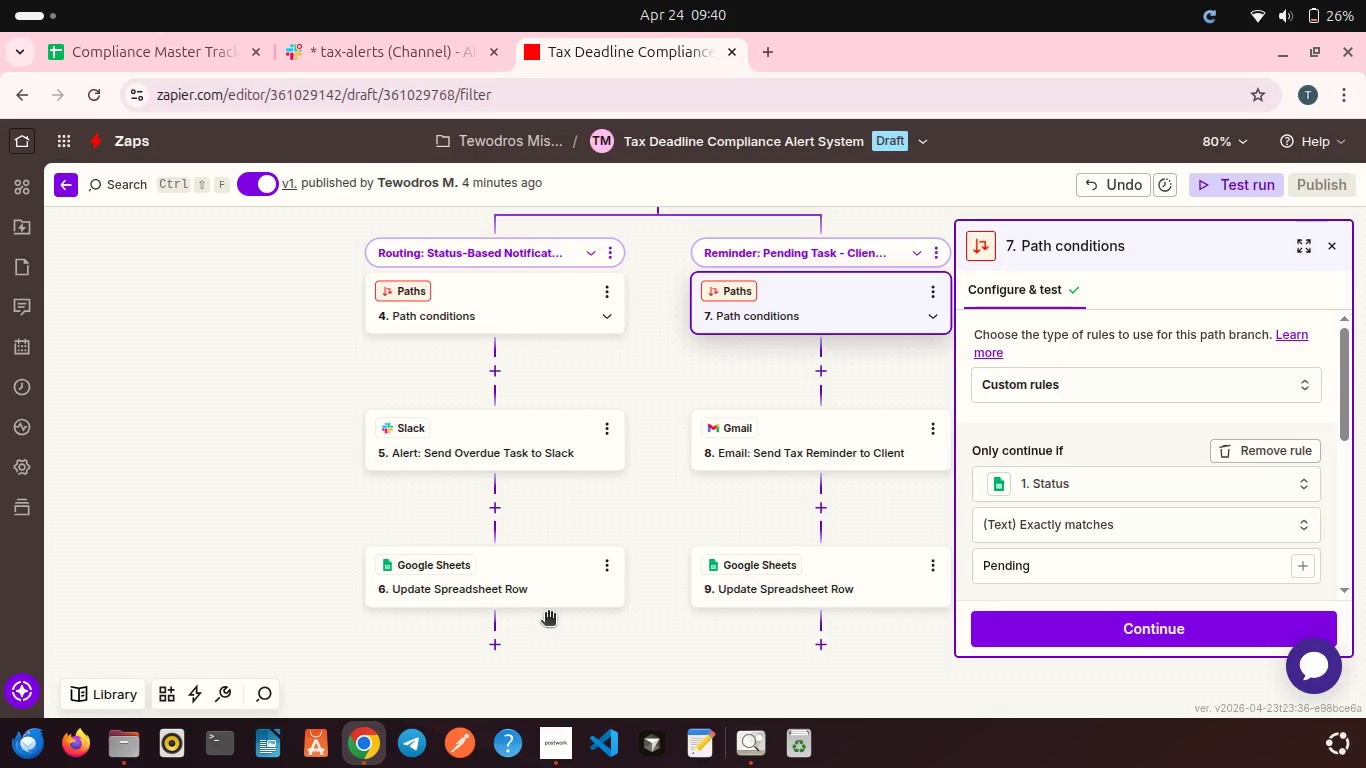 
mouse_move([216, 117])
 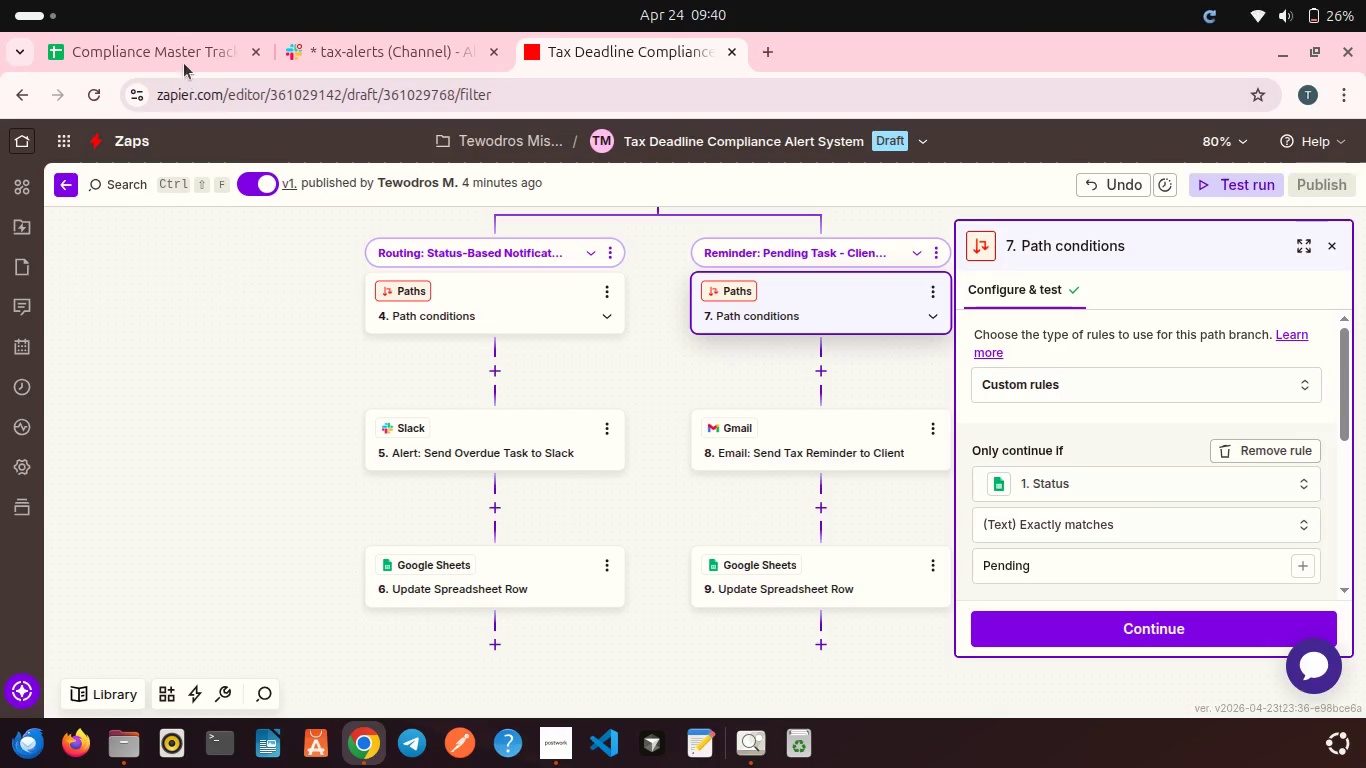 
left_click([182, 57])
 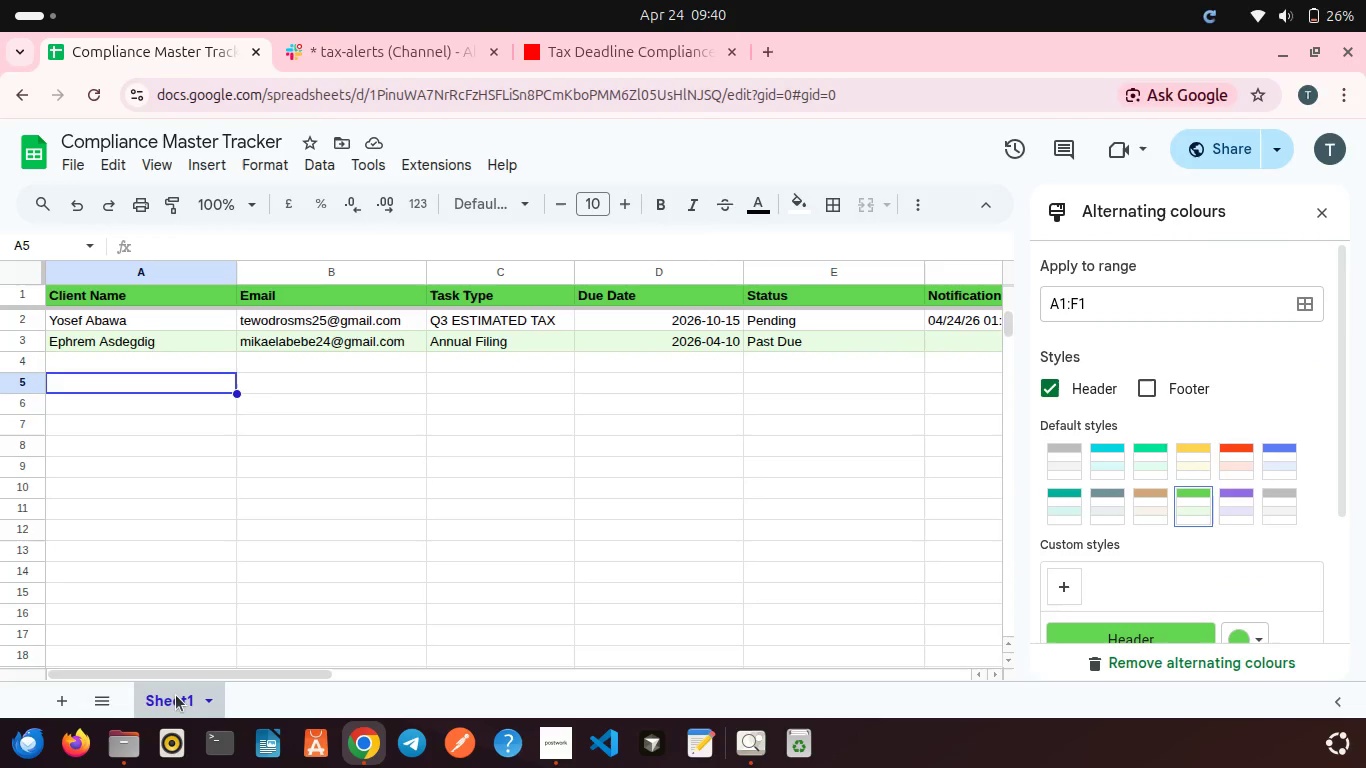 
right_click([176, 695])
 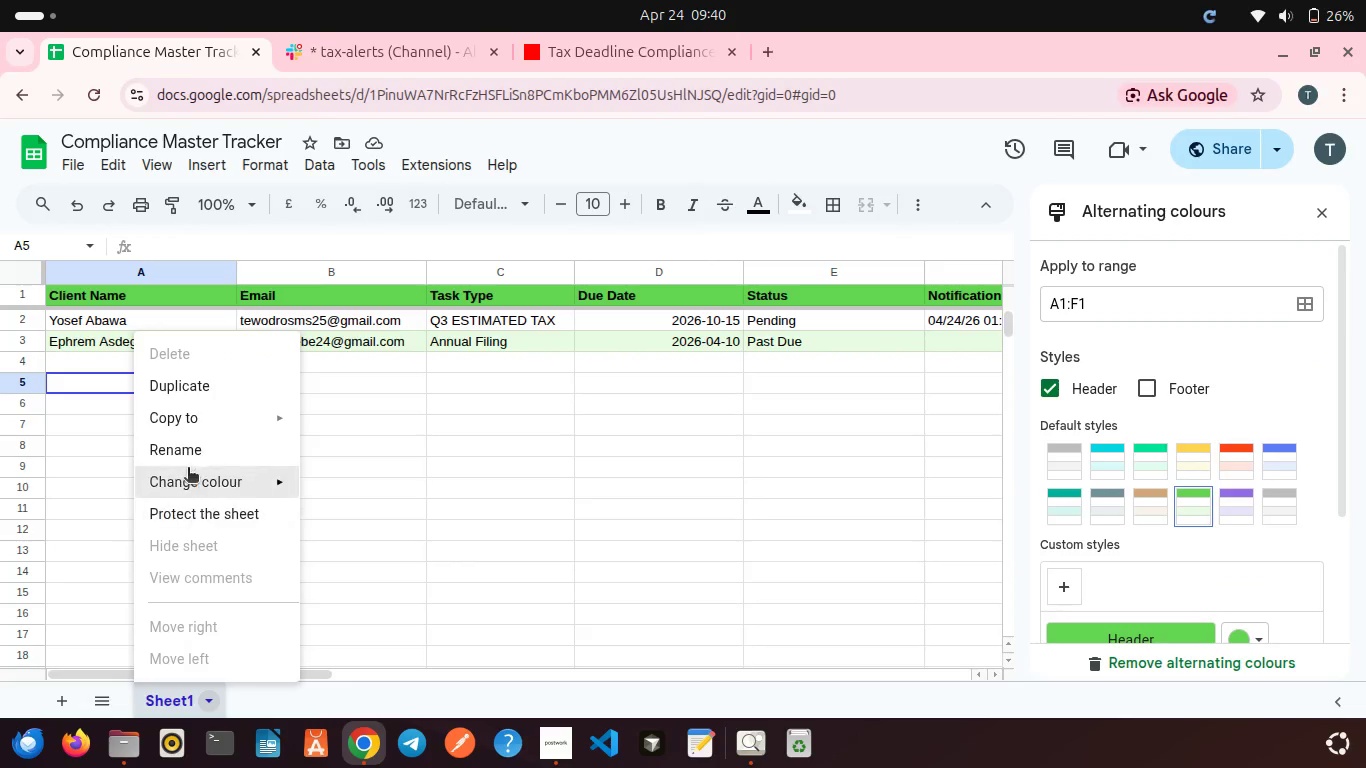 
left_click([182, 446])
 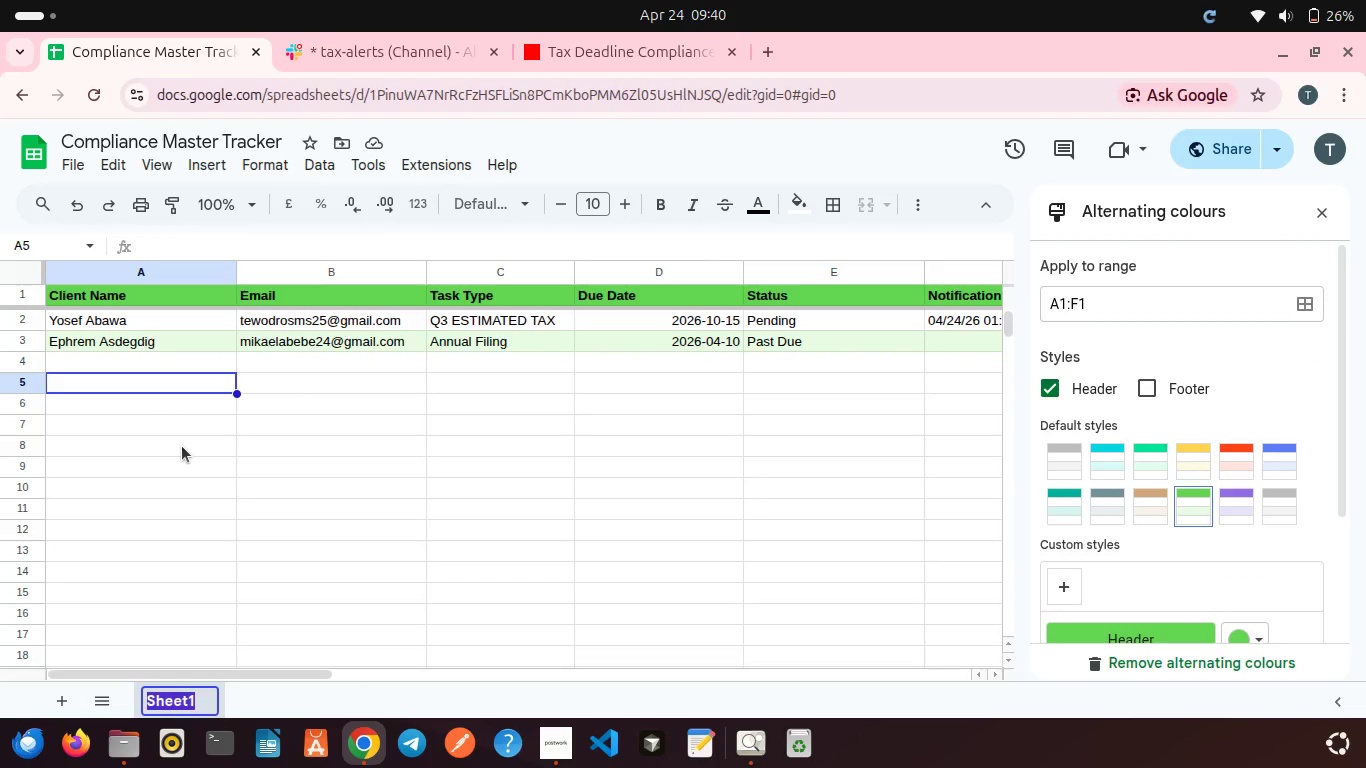 
type(c)
key(Backspace)
type(Compliance)
 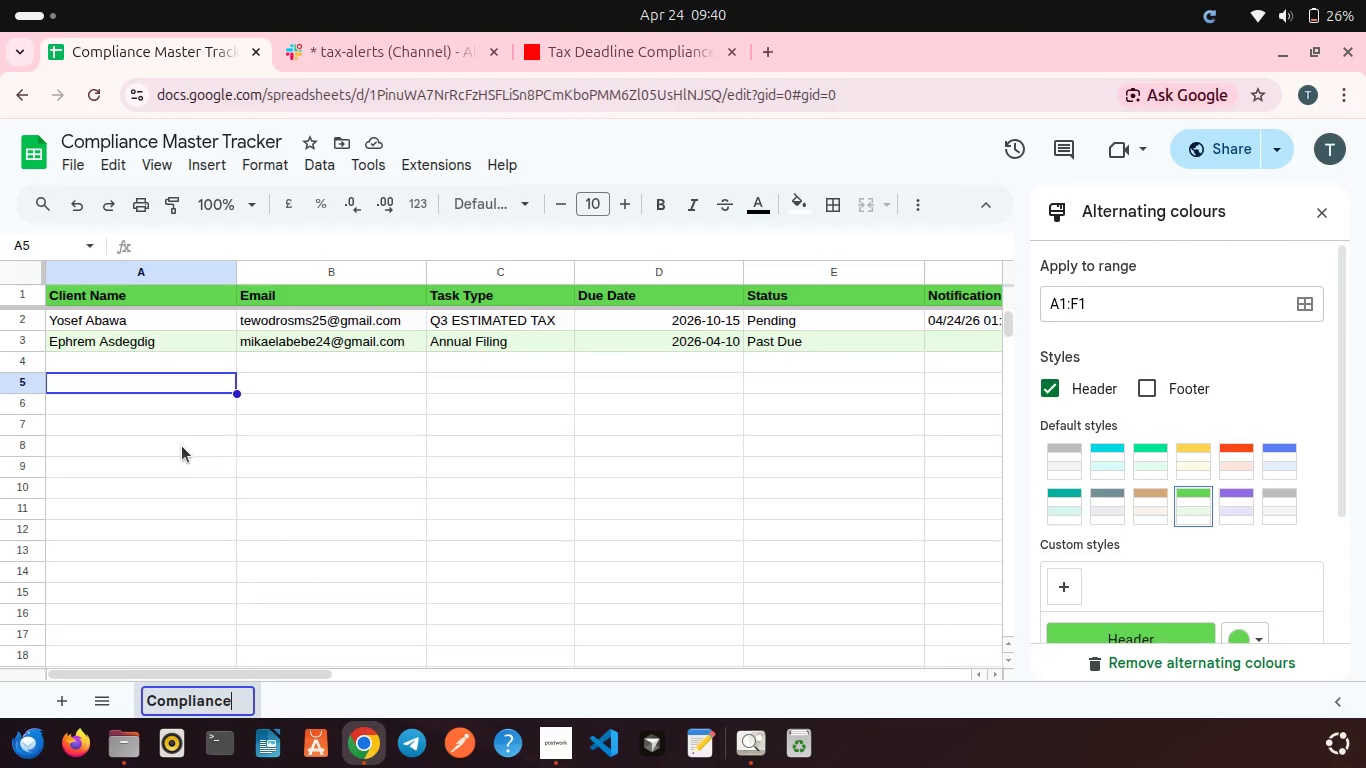 
type( Tracker)
 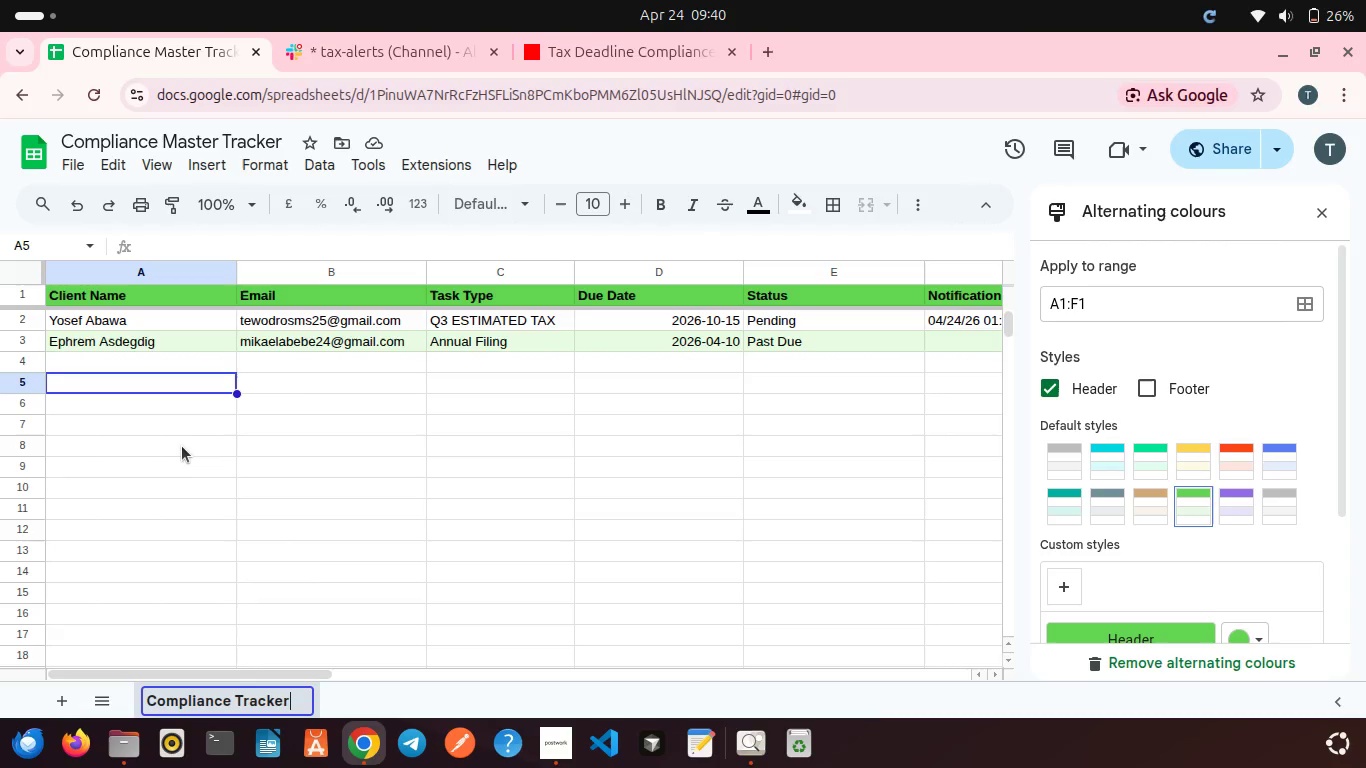 
left_click([244, 474])
 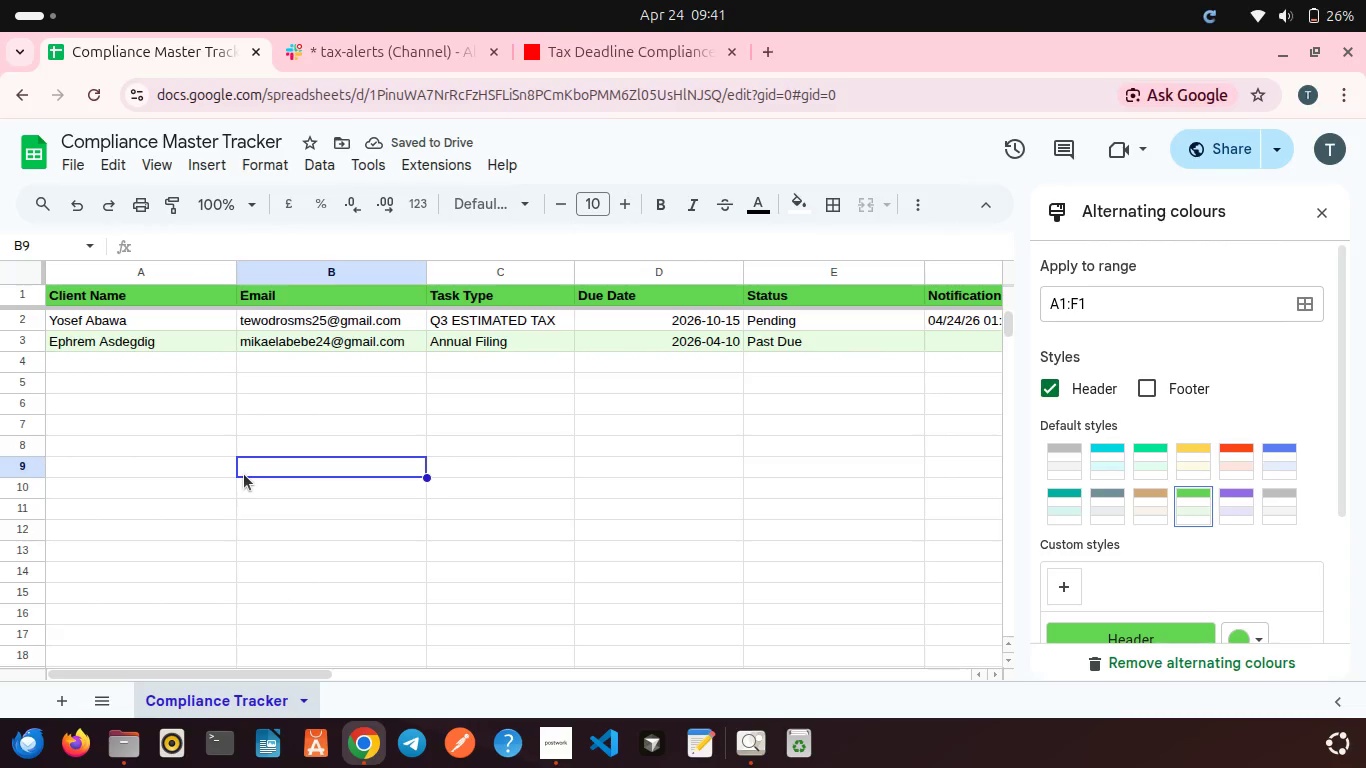 
wait(8.45)
 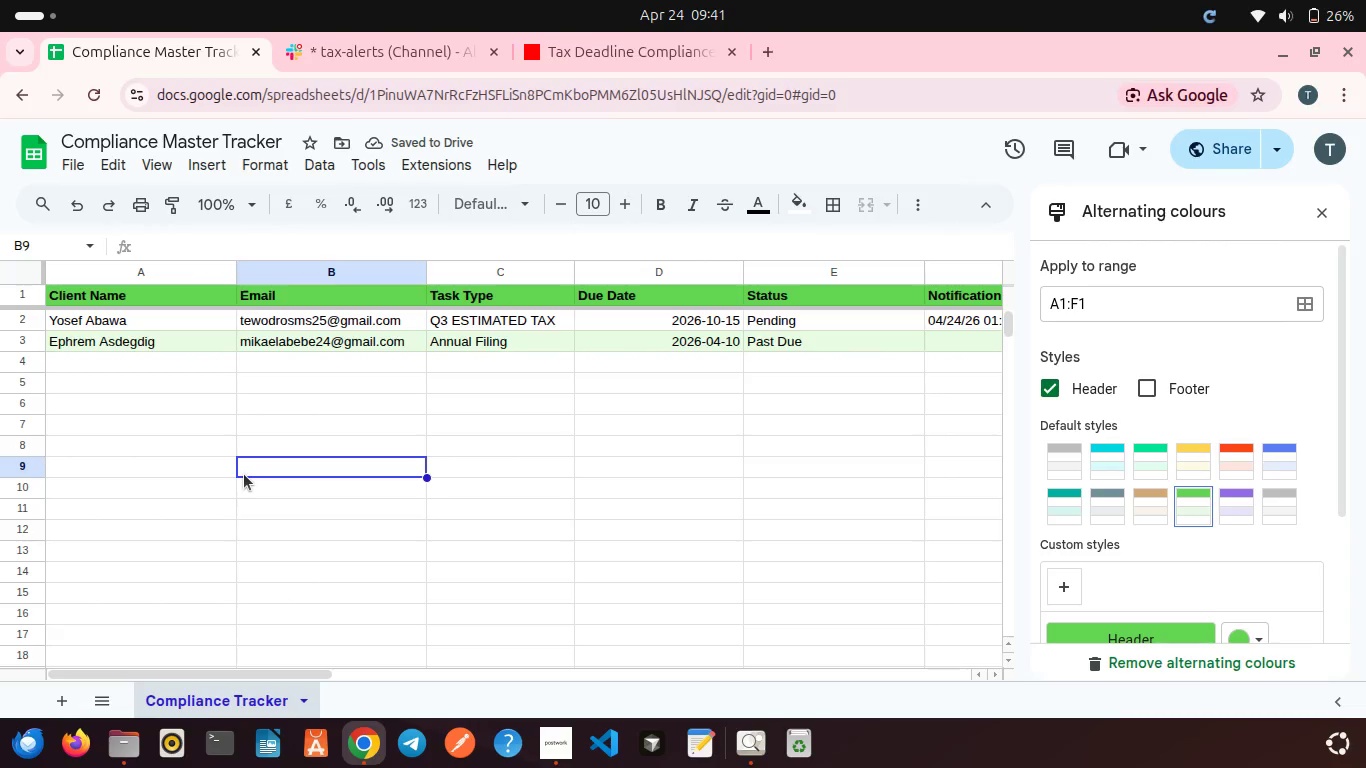 
left_click([538, 336])
 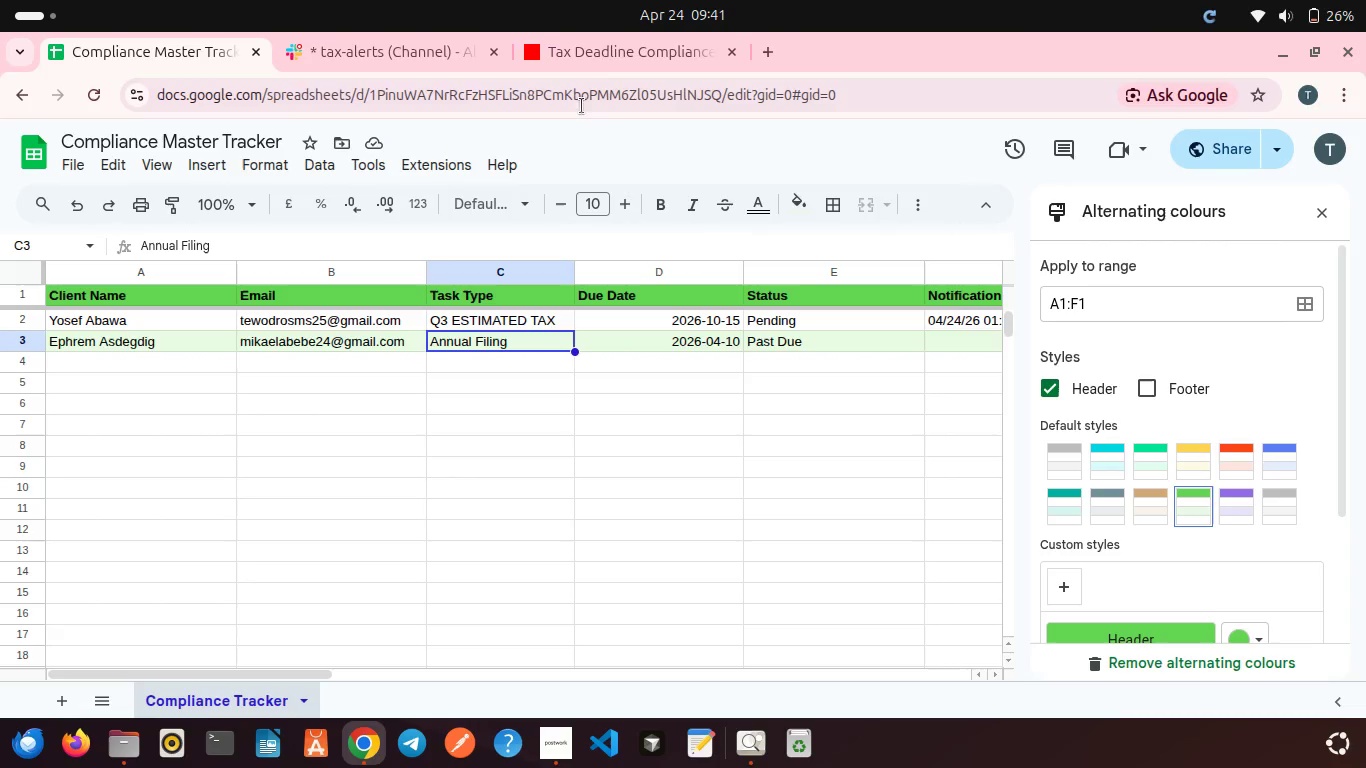 
left_click([598, 42])
 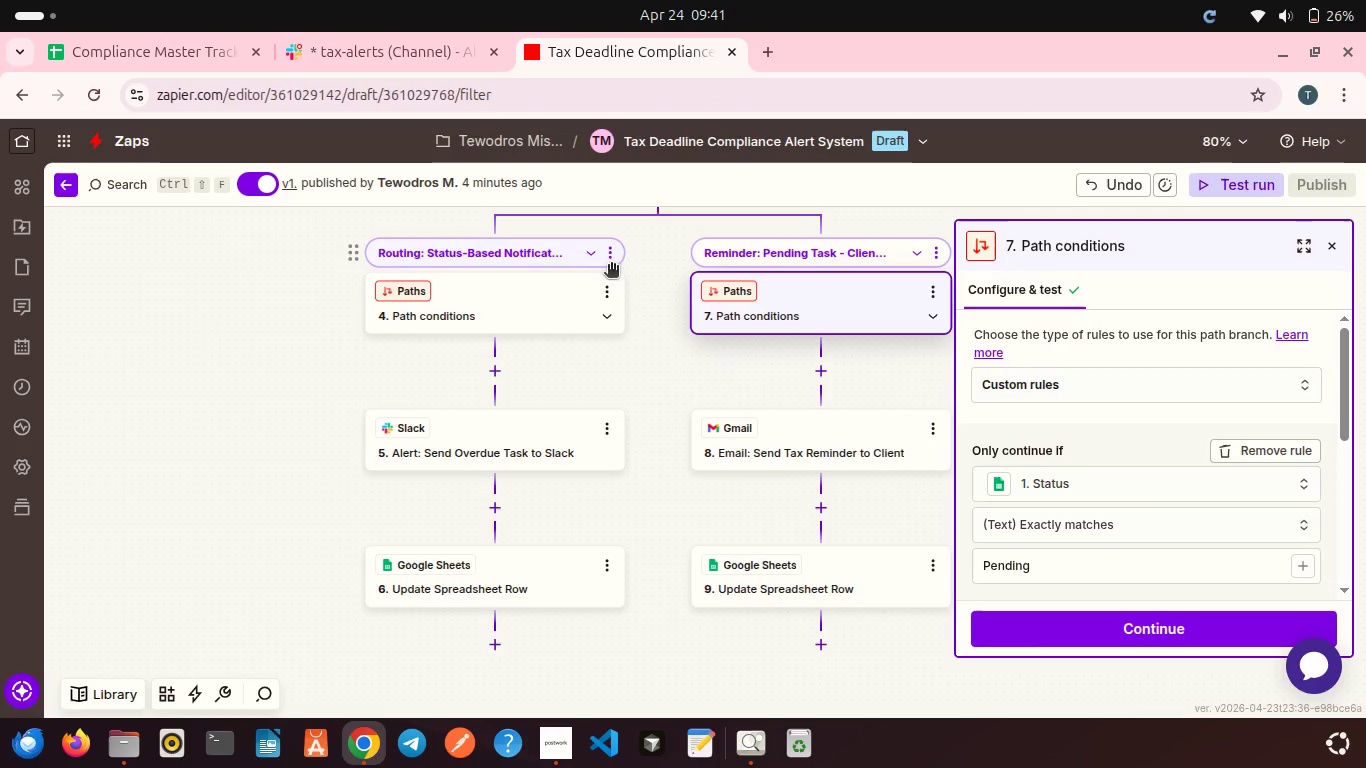 
scroll: coordinate [615, 309], scroll_direction: up, amount: 2.0
 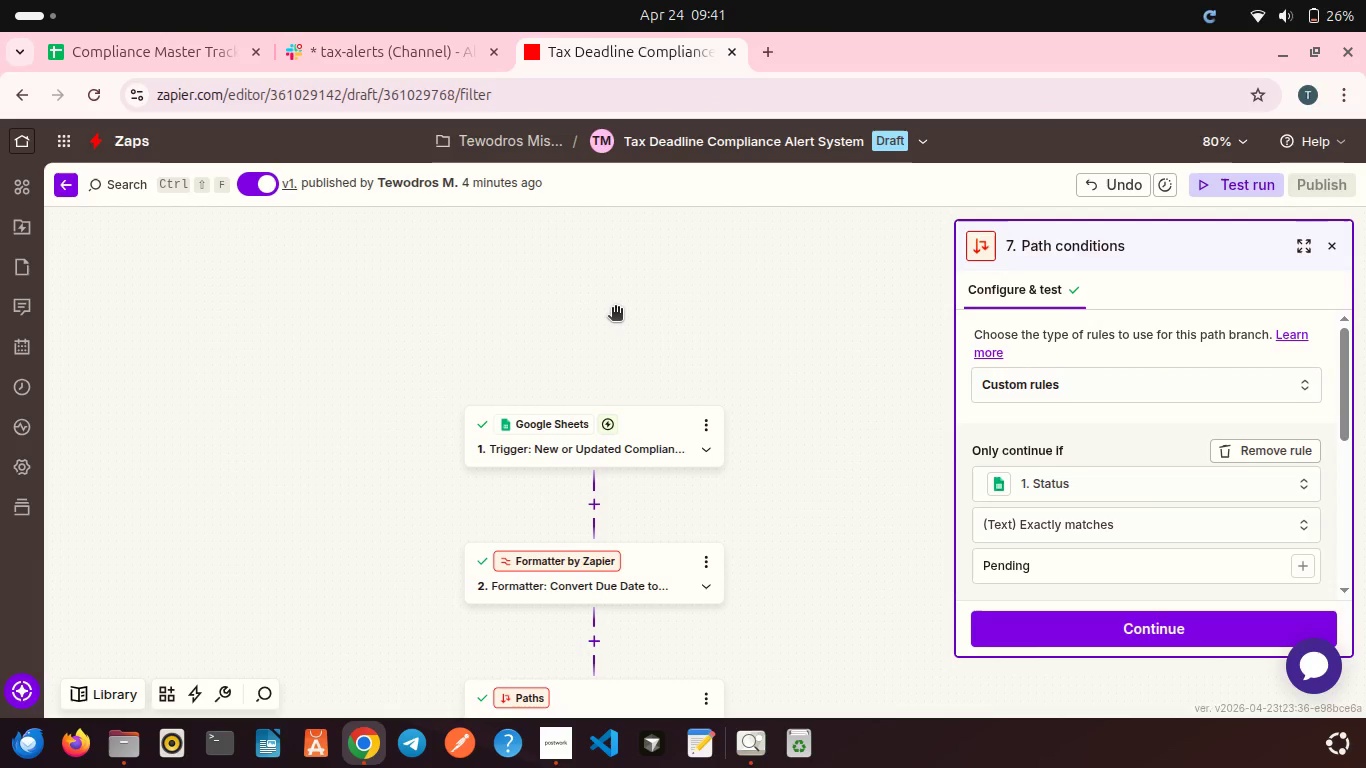 
mouse_move([617, 418])
 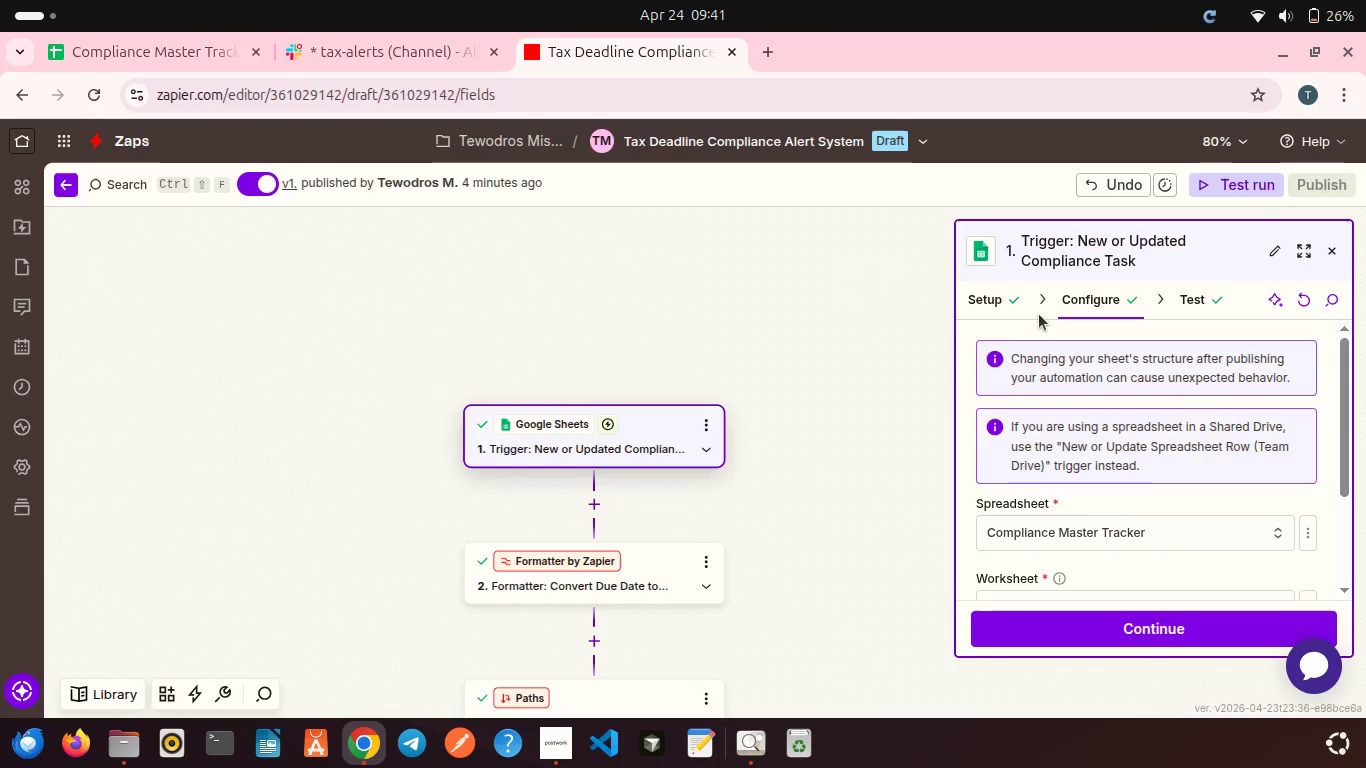 
scroll: coordinate [1067, 410], scroll_direction: down, amount: 1.0
 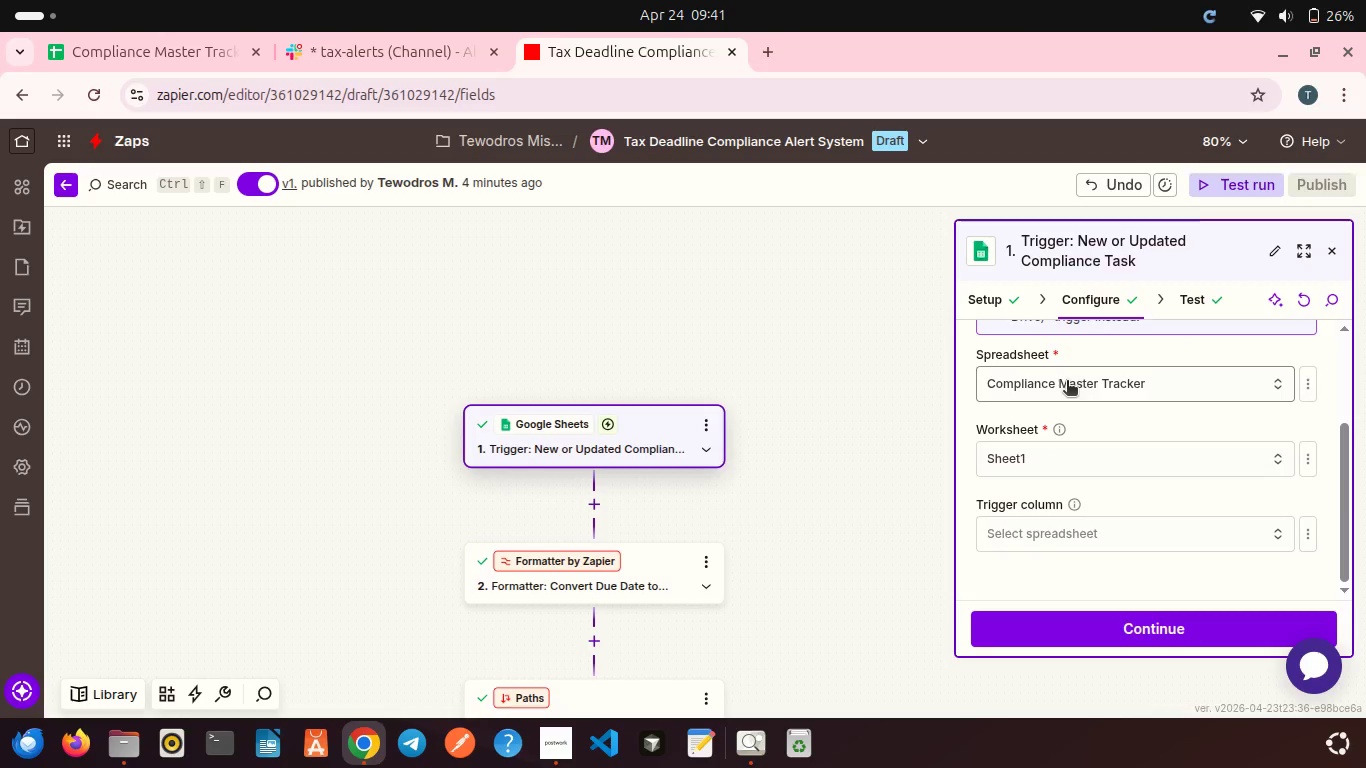 
left_click([1053, 379])
 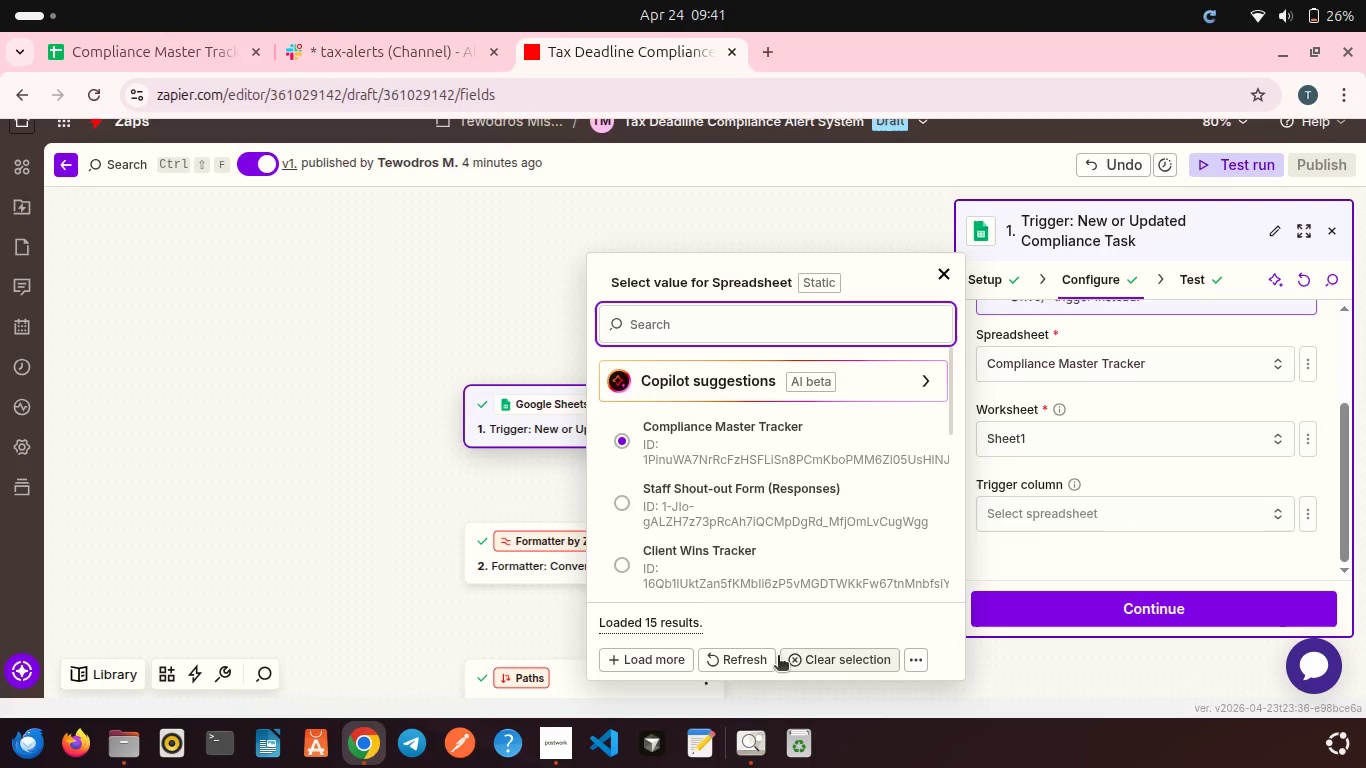 
left_click([745, 657])
 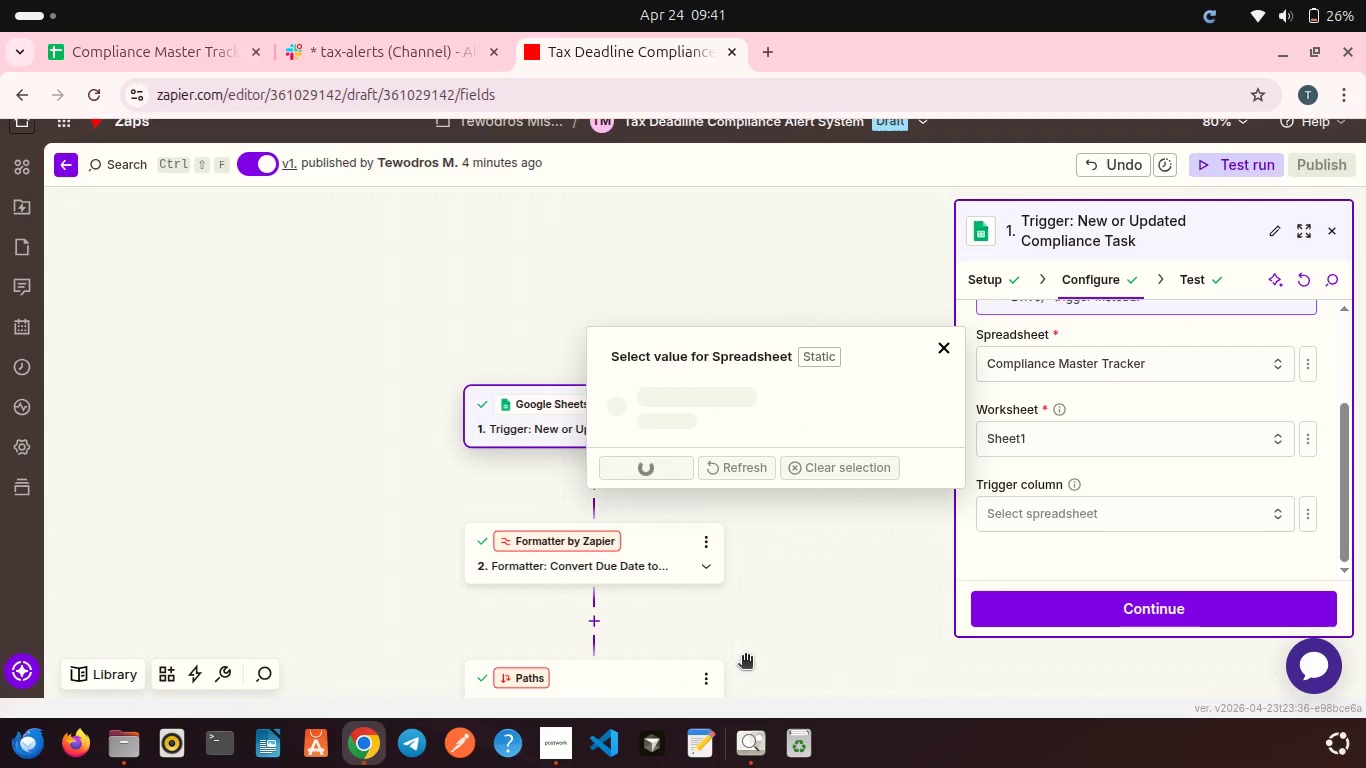 
wait(8.04)
 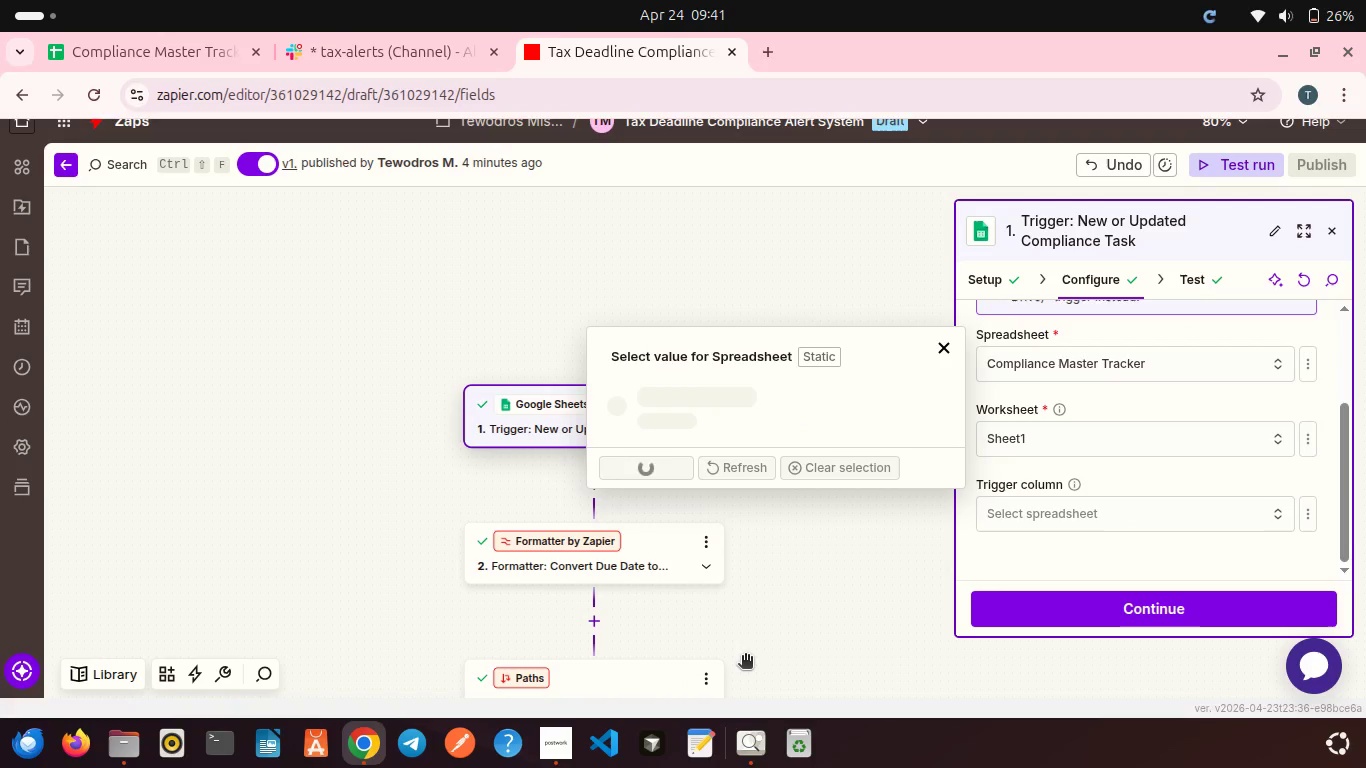 
left_click([711, 449])
 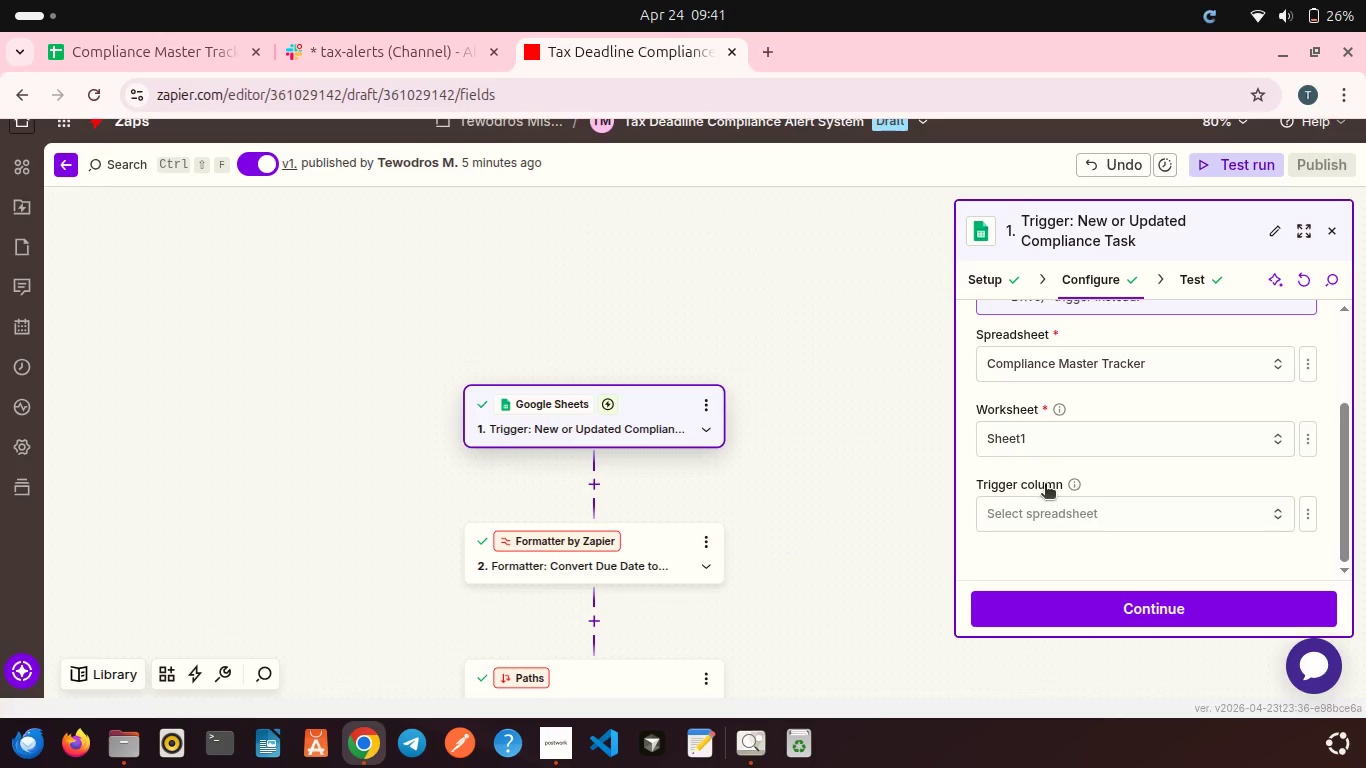 
left_click([1038, 439])
 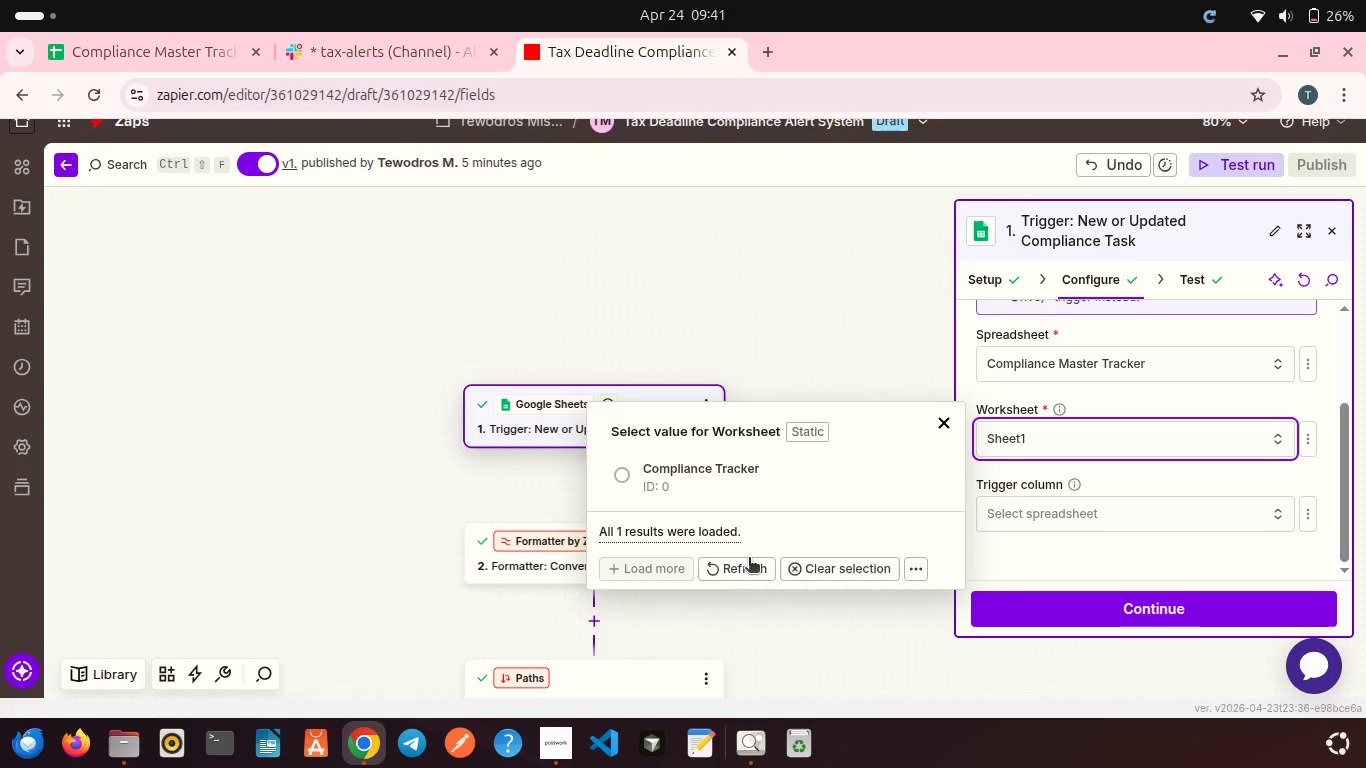 
left_click([742, 563])
 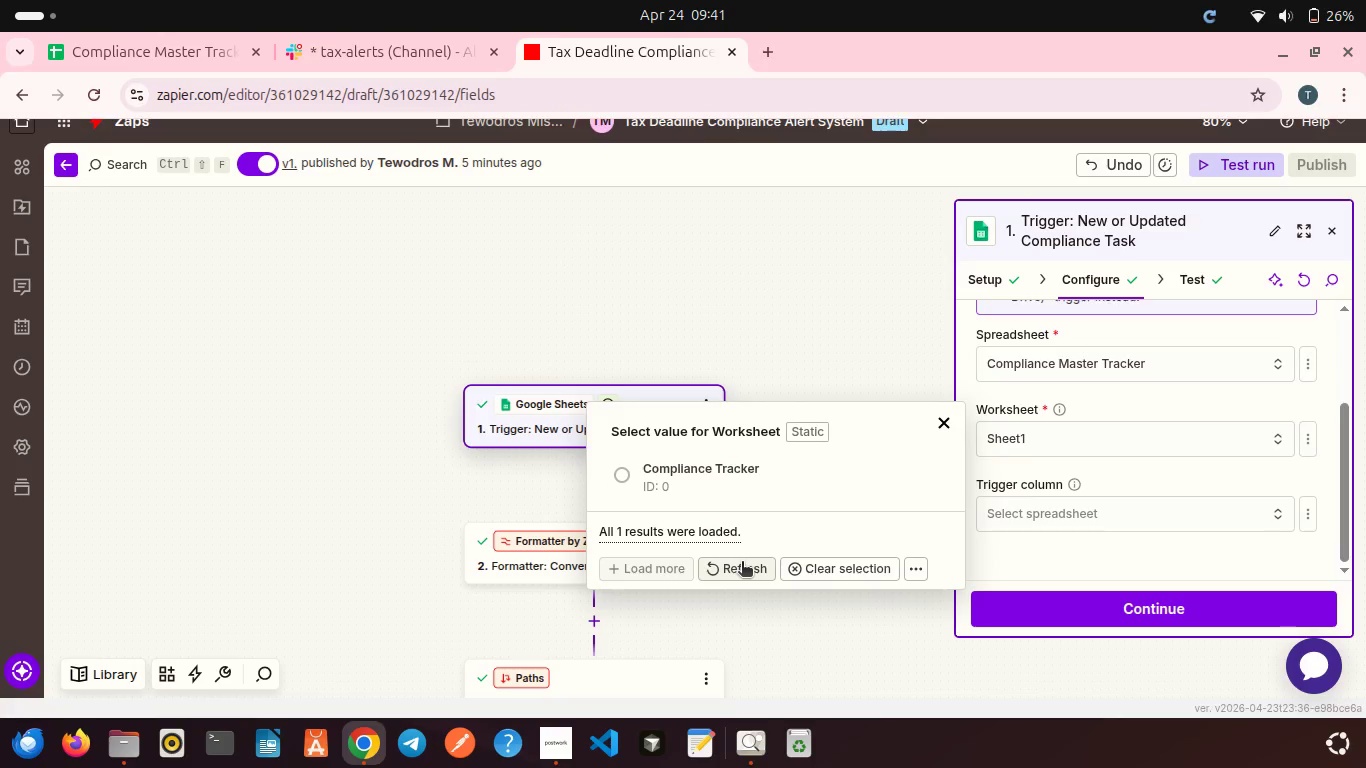 
left_click([725, 493])
 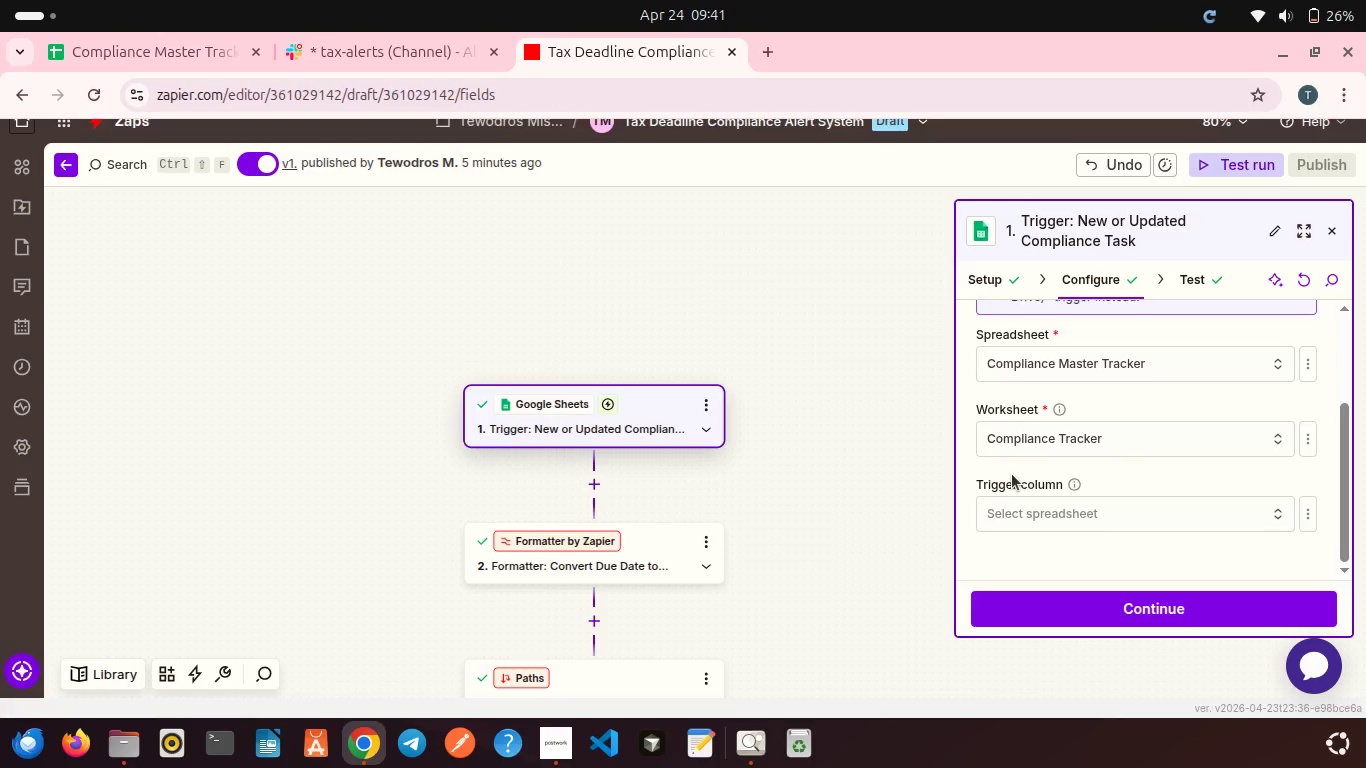 
scroll: coordinate [1043, 508], scroll_direction: down, amount: 5.0
 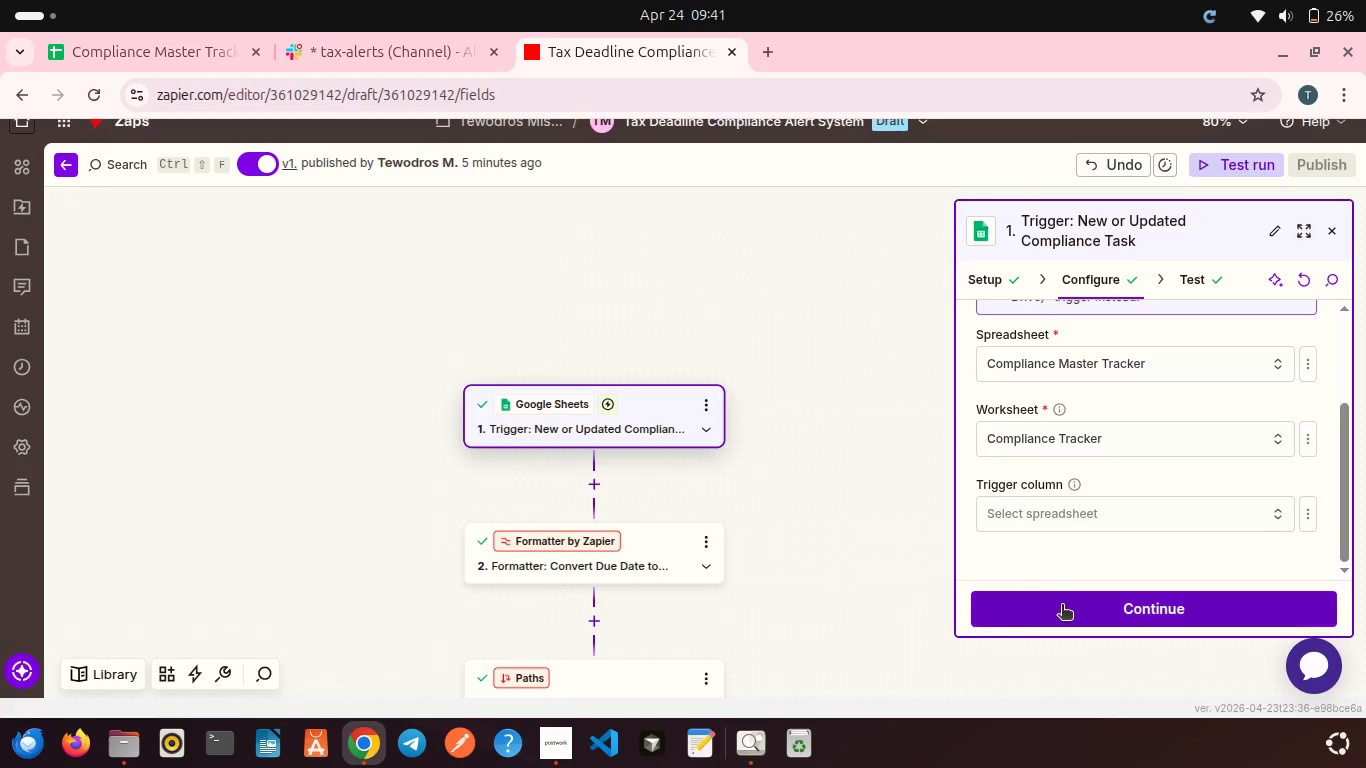 
left_click([1062, 606])
 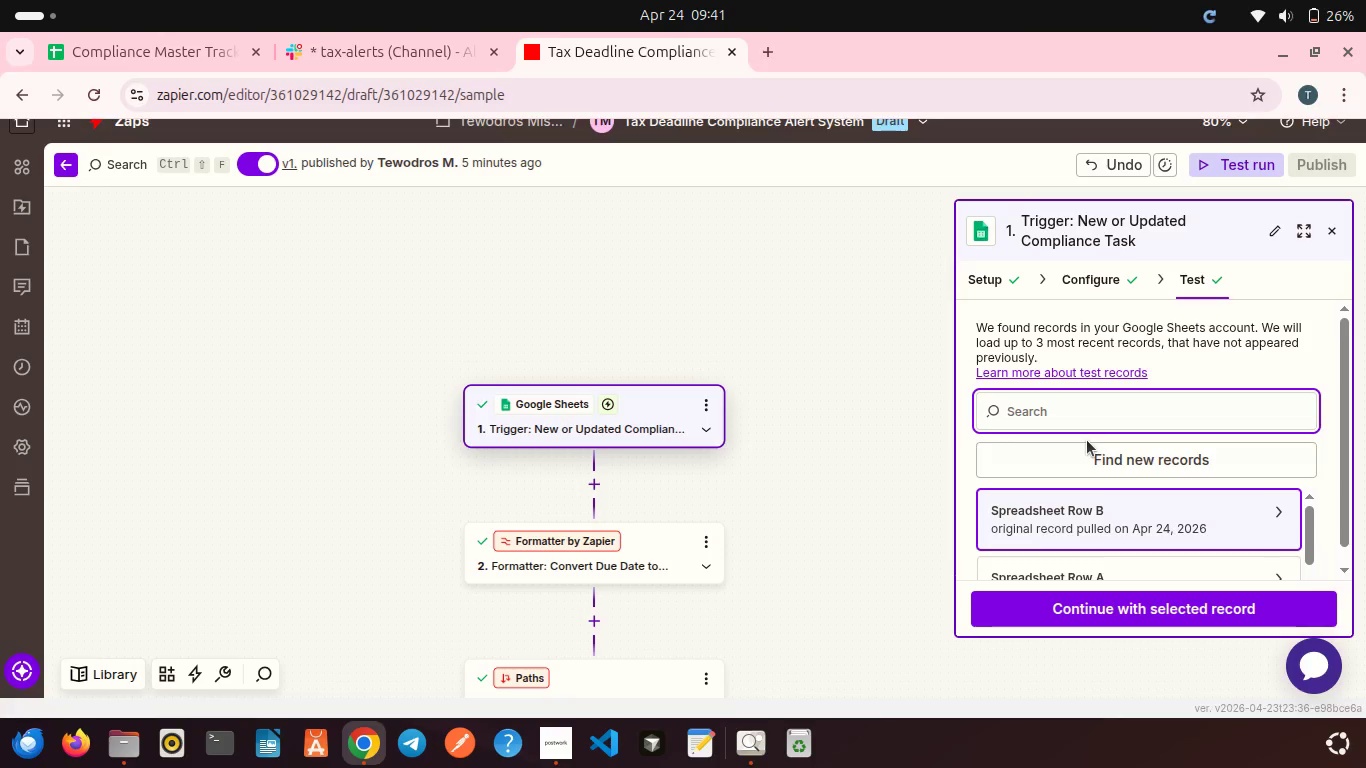 
left_click([1079, 463])
 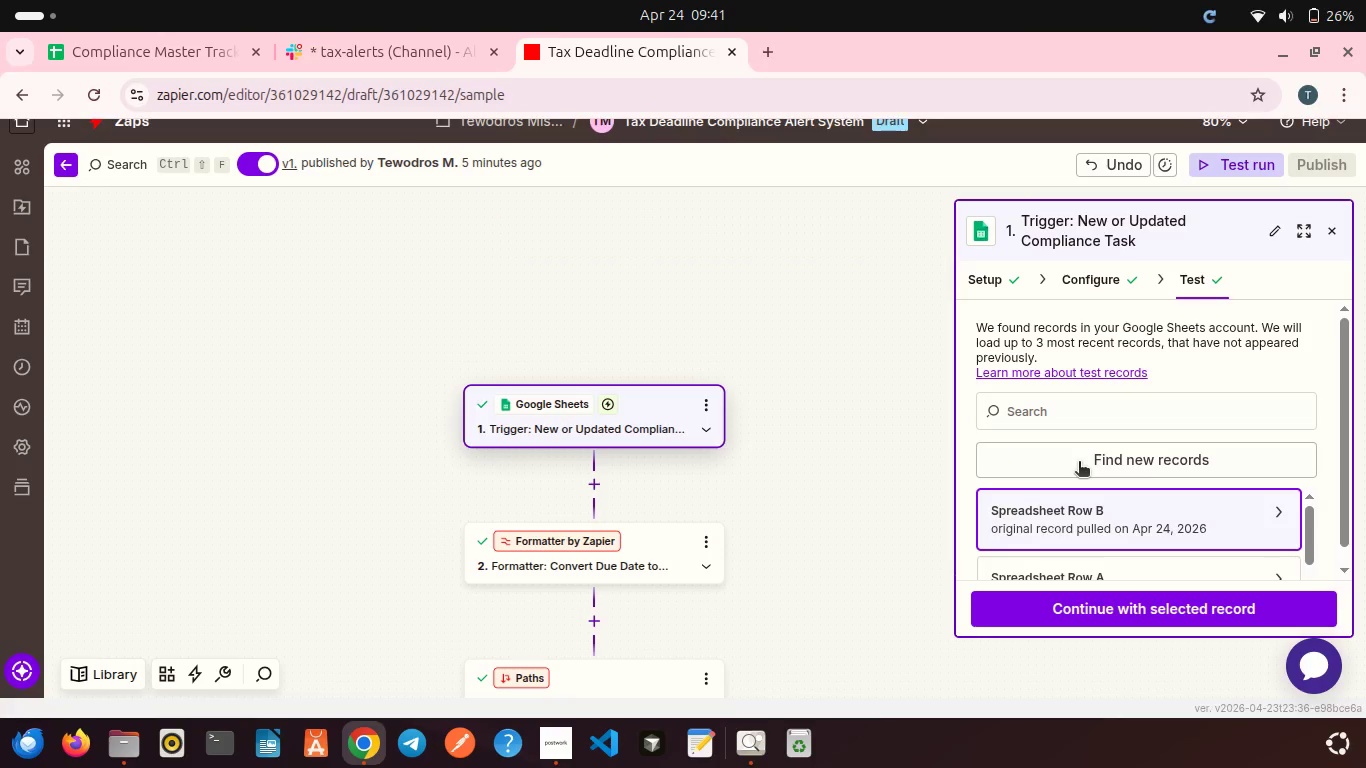 
left_click([1079, 463])
 